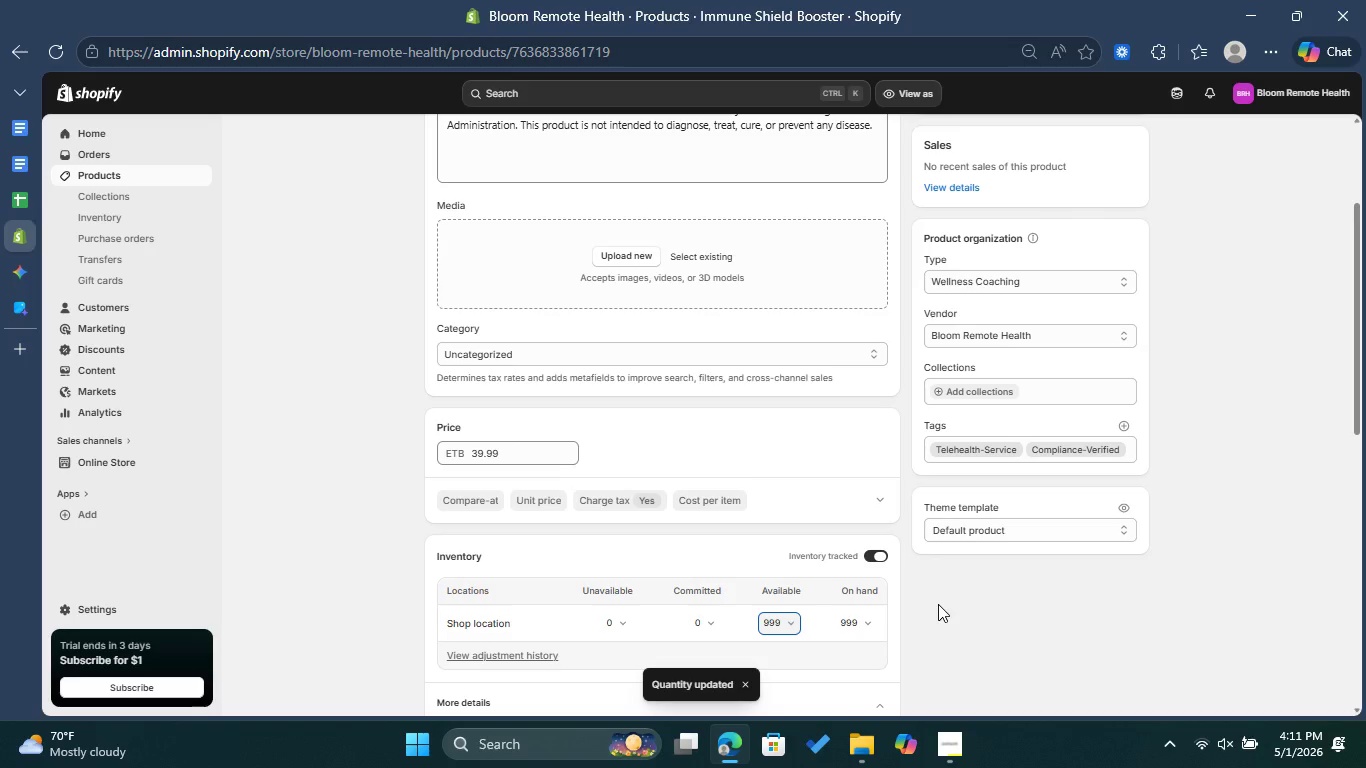 
scroll: coordinate [938, 604], scroll_direction: down, amount: 2.0
 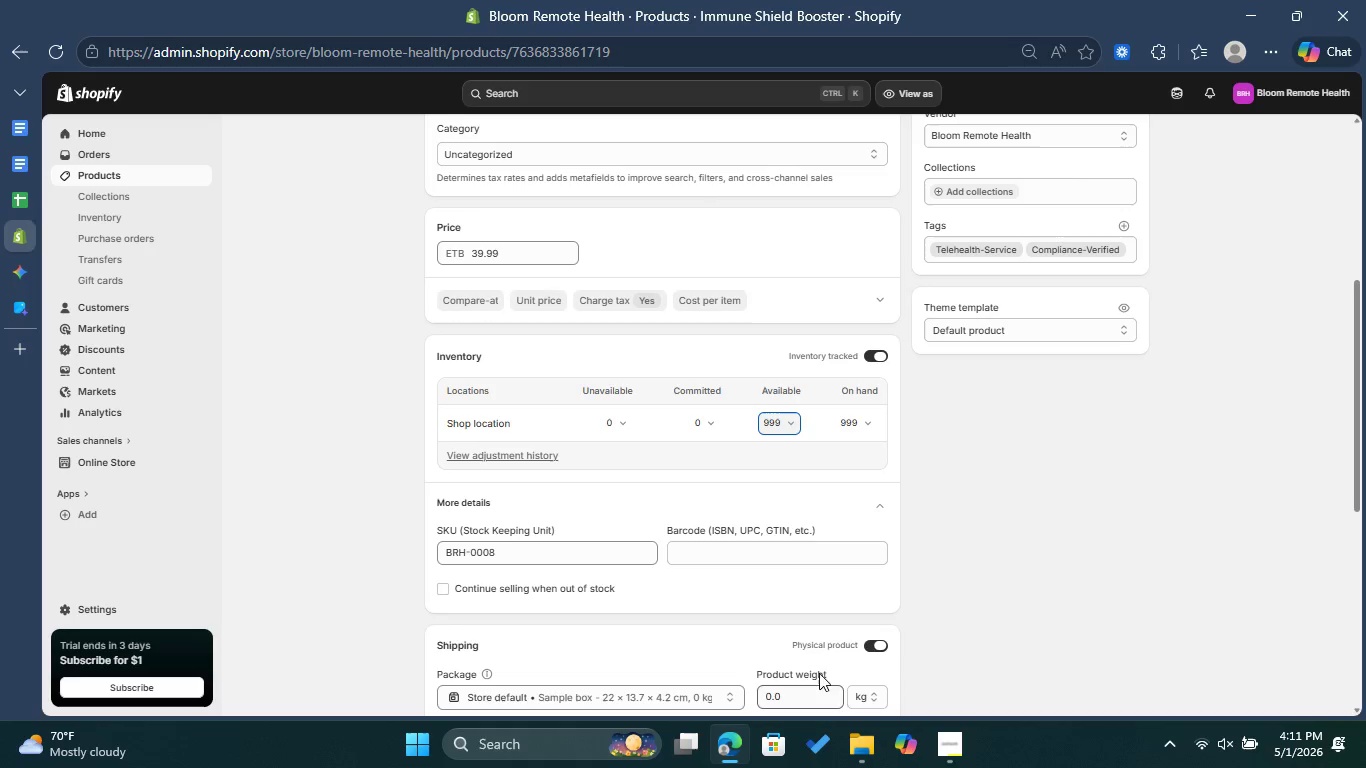 
left_click([798, 697])
 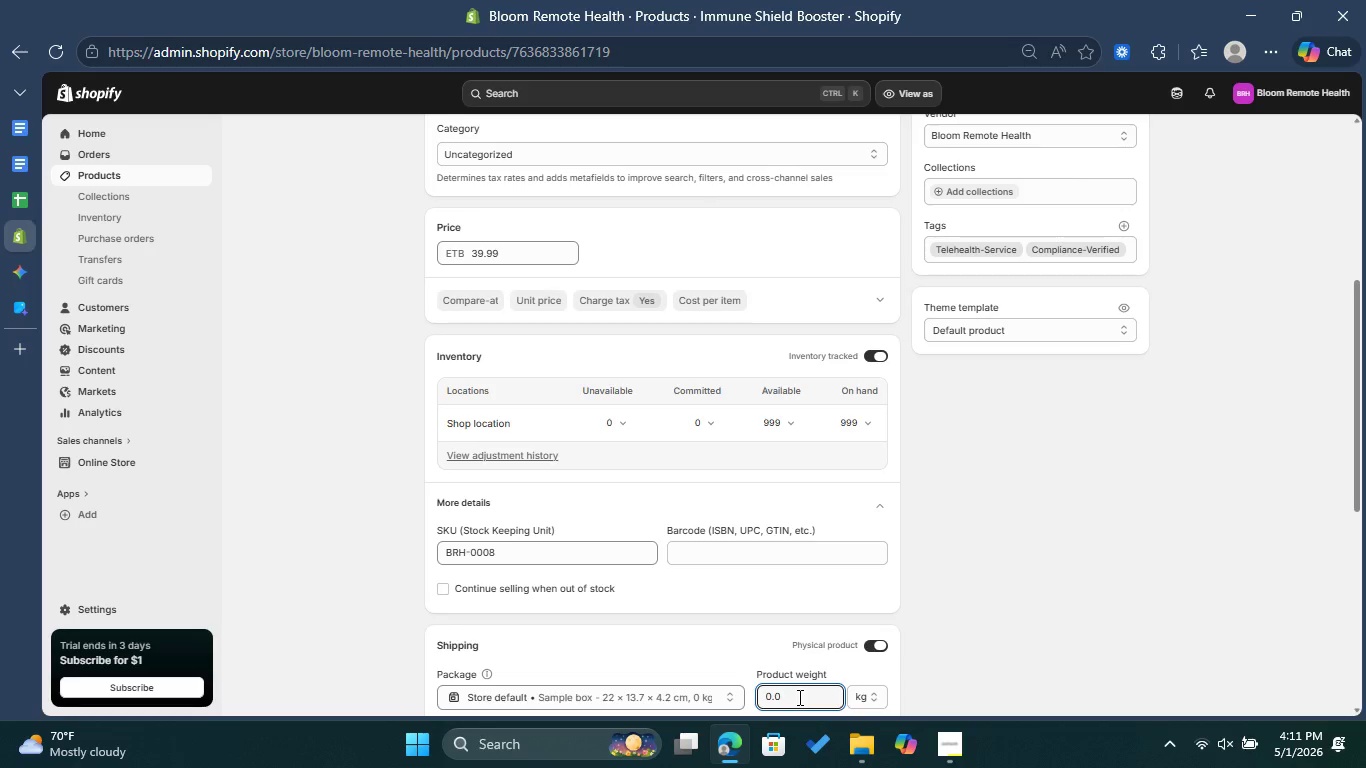 
key(Backspace)
 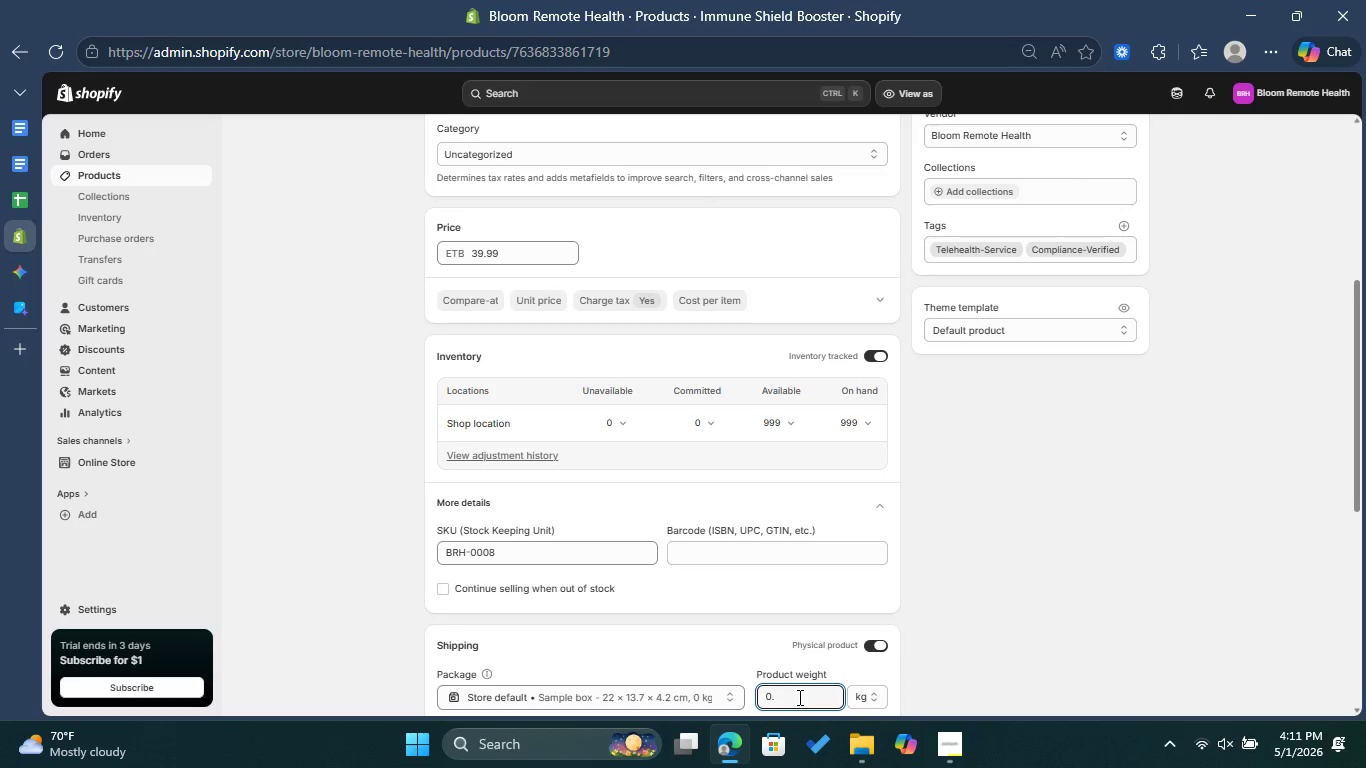 
key(1)
 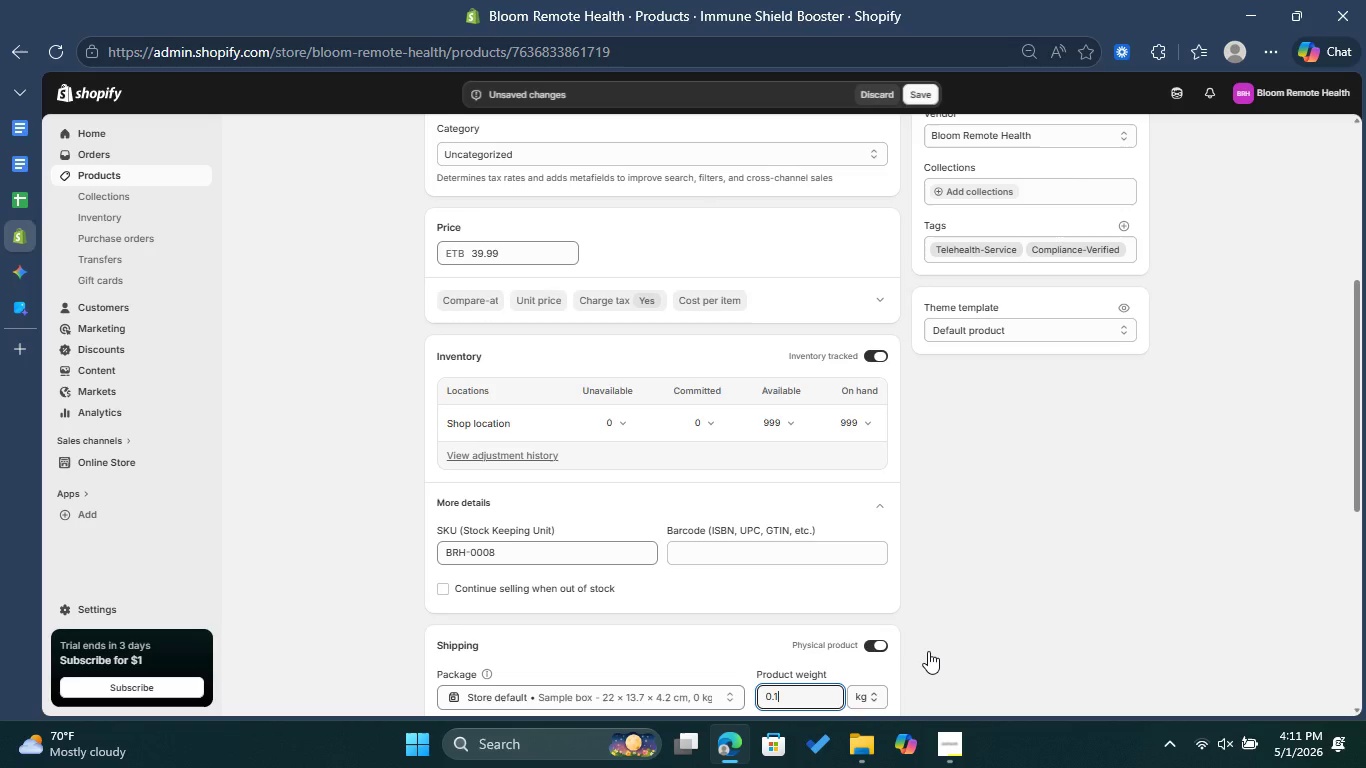 
left_click([981, 520])
 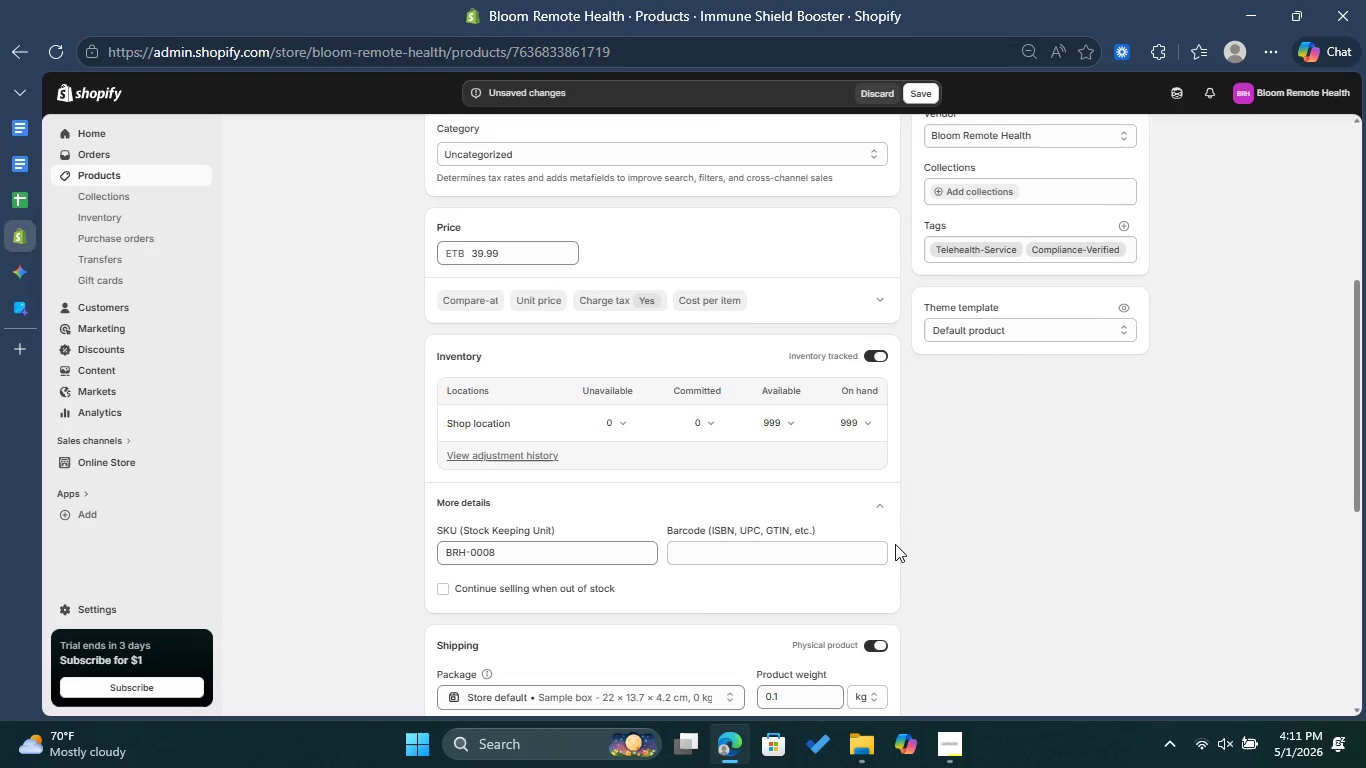 
scroll: coordinate [853, 501], scroll_direction: up, amount: 1.0
 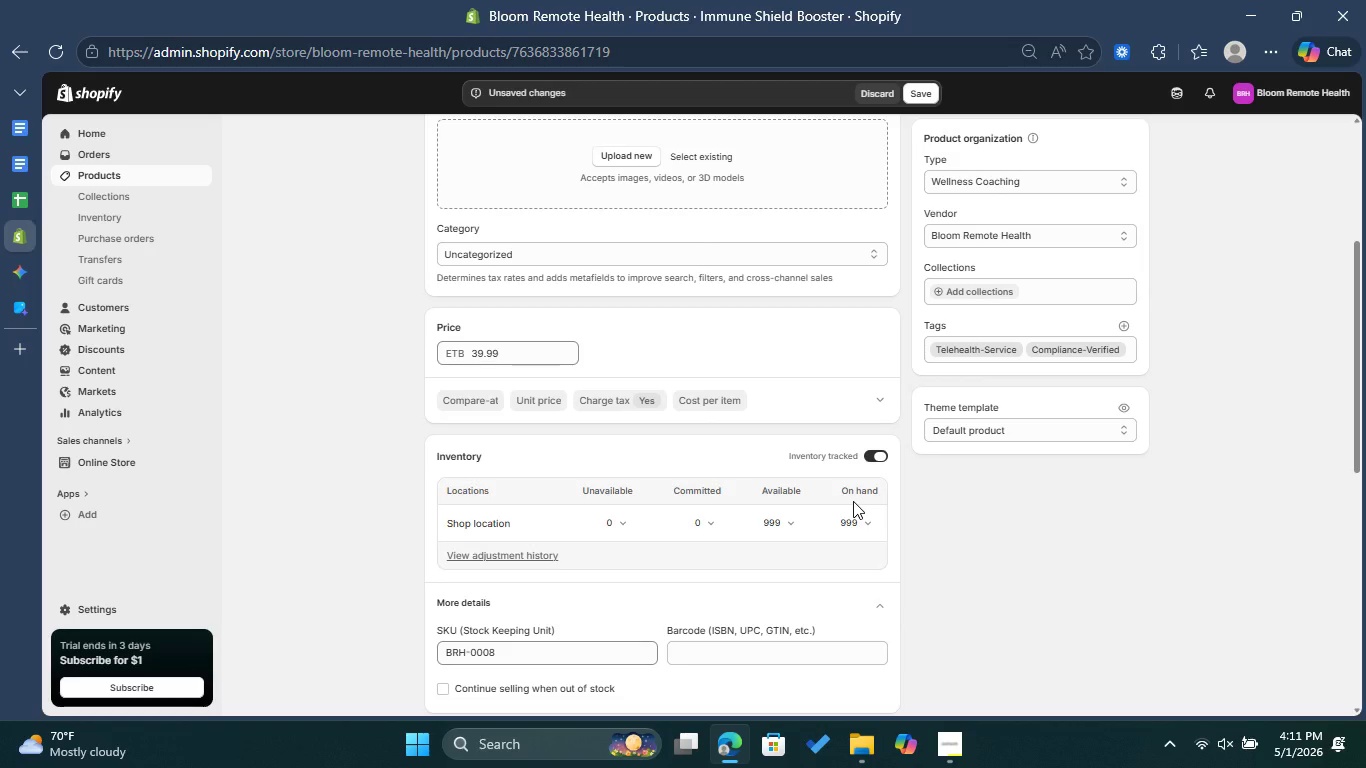 
wait(7.44)
 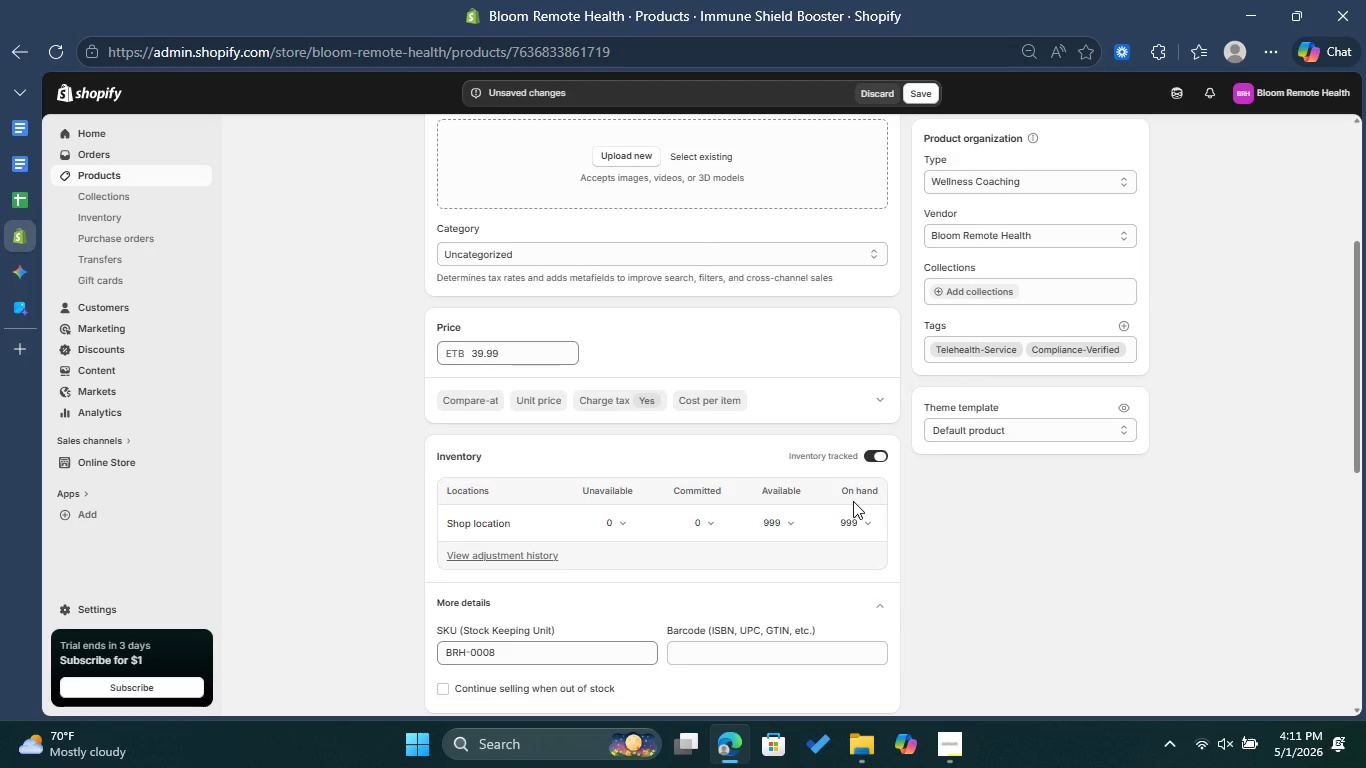 
scroll: coordinate [889, 526], scroll_direction: down, amount: 1.0
 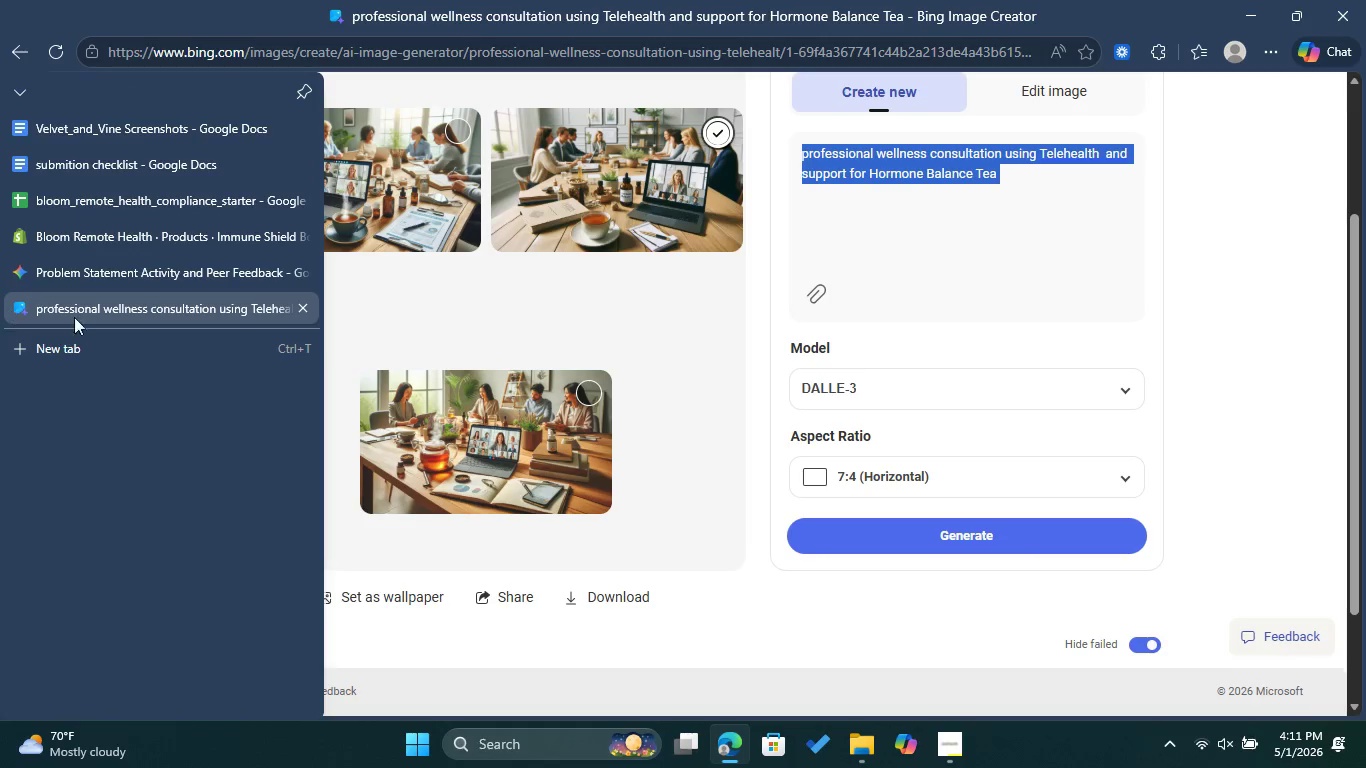 
left_click([1045, 193])
 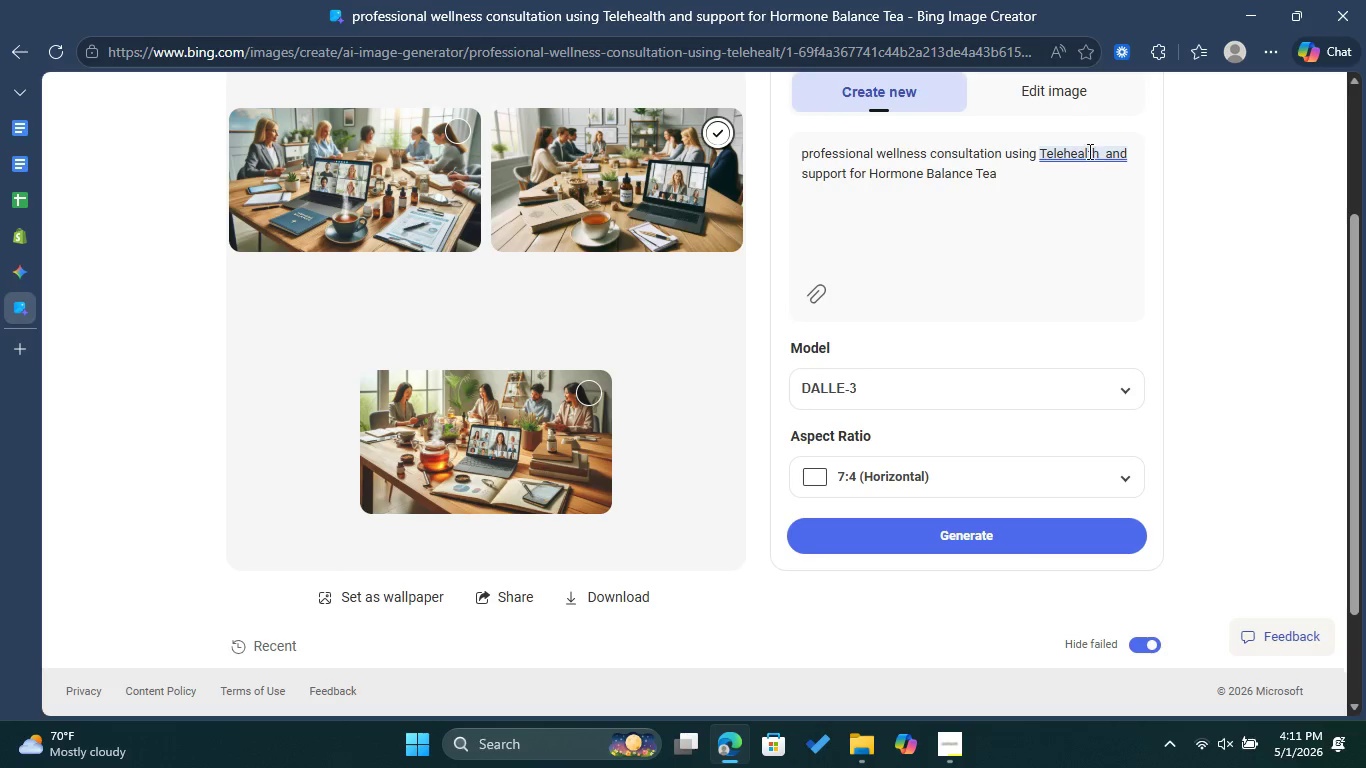 
wait(6.61)
 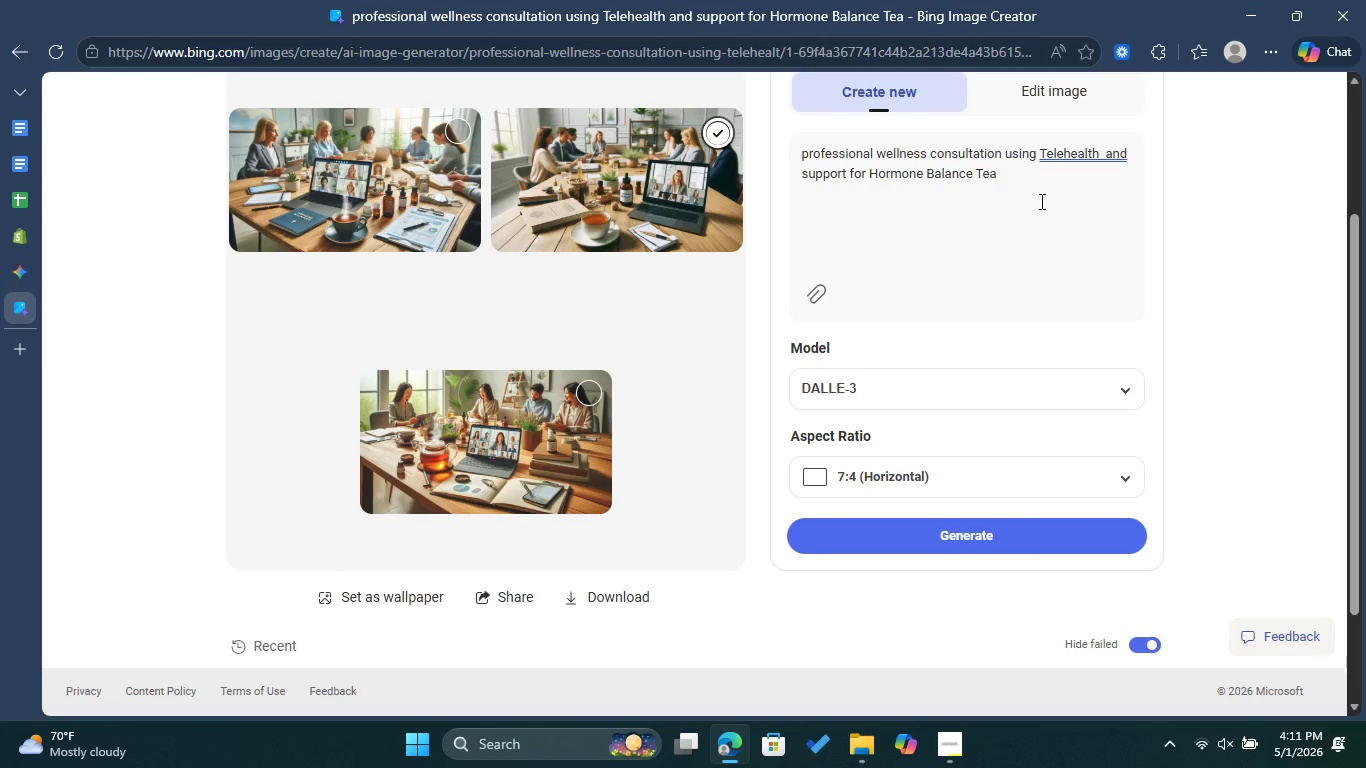 
left_click_drag(start_coordinate=[799, 172], to_coordinate=[997, 175])
 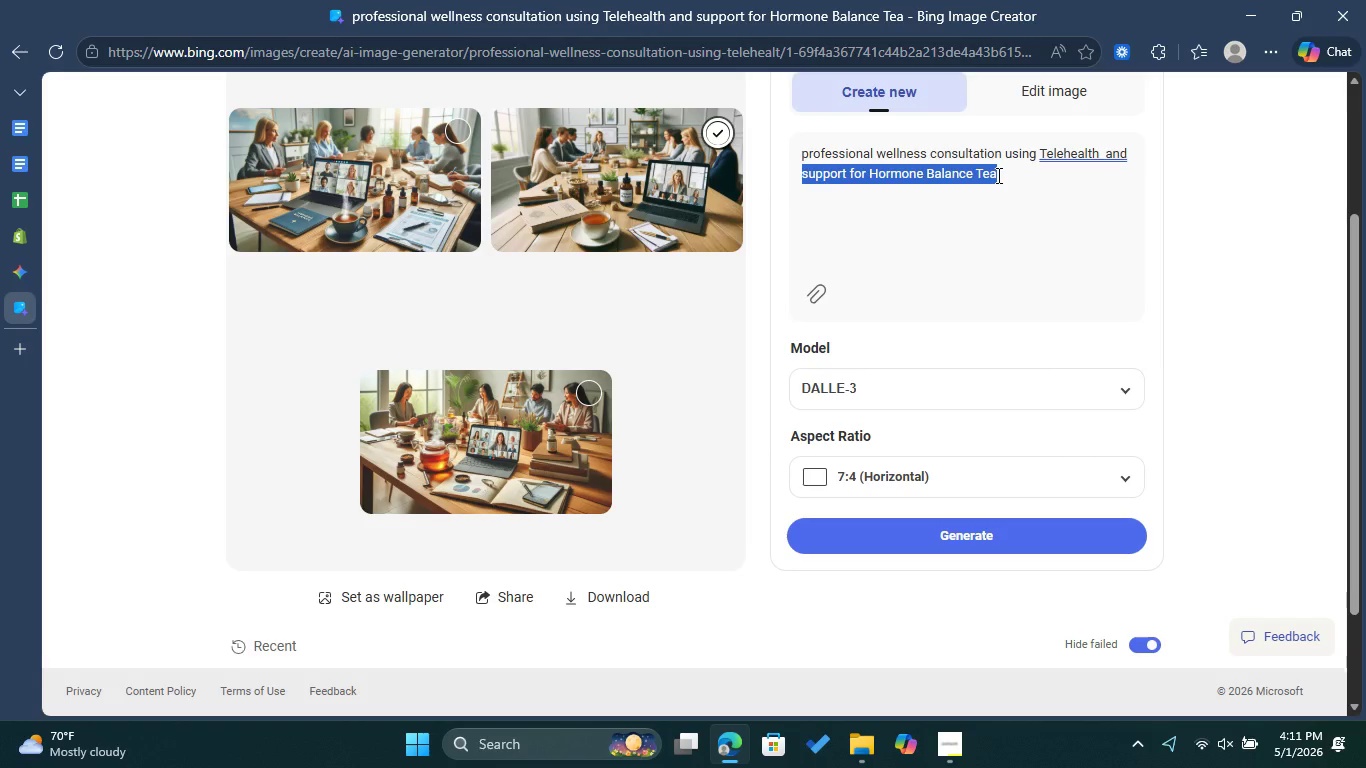 
type(i)
key(Backspace)
type(IMM)
key(Backspace)
key(Backspace)
type(mmune Shield a)
key(Backspace)
type(Booster,)
key(Backspace)
type(. )
 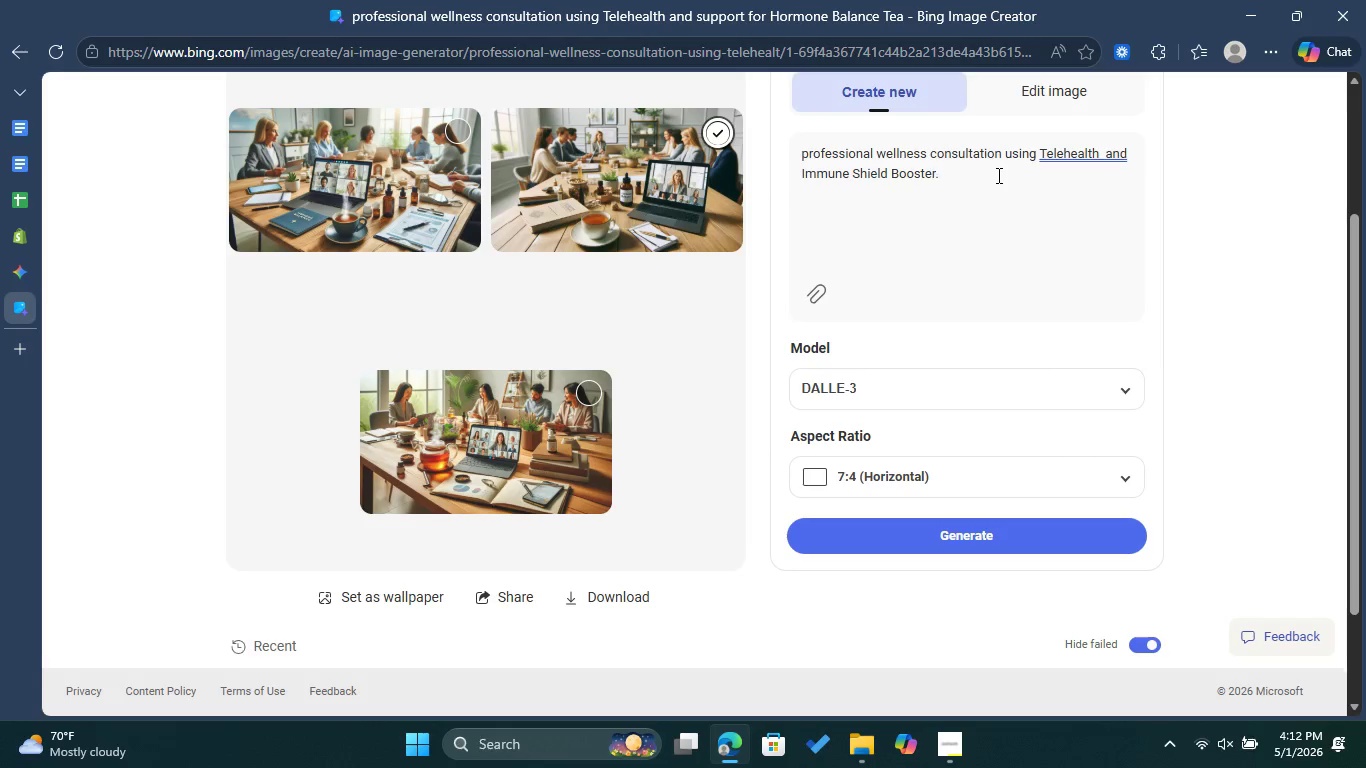 
wait(10.27)
 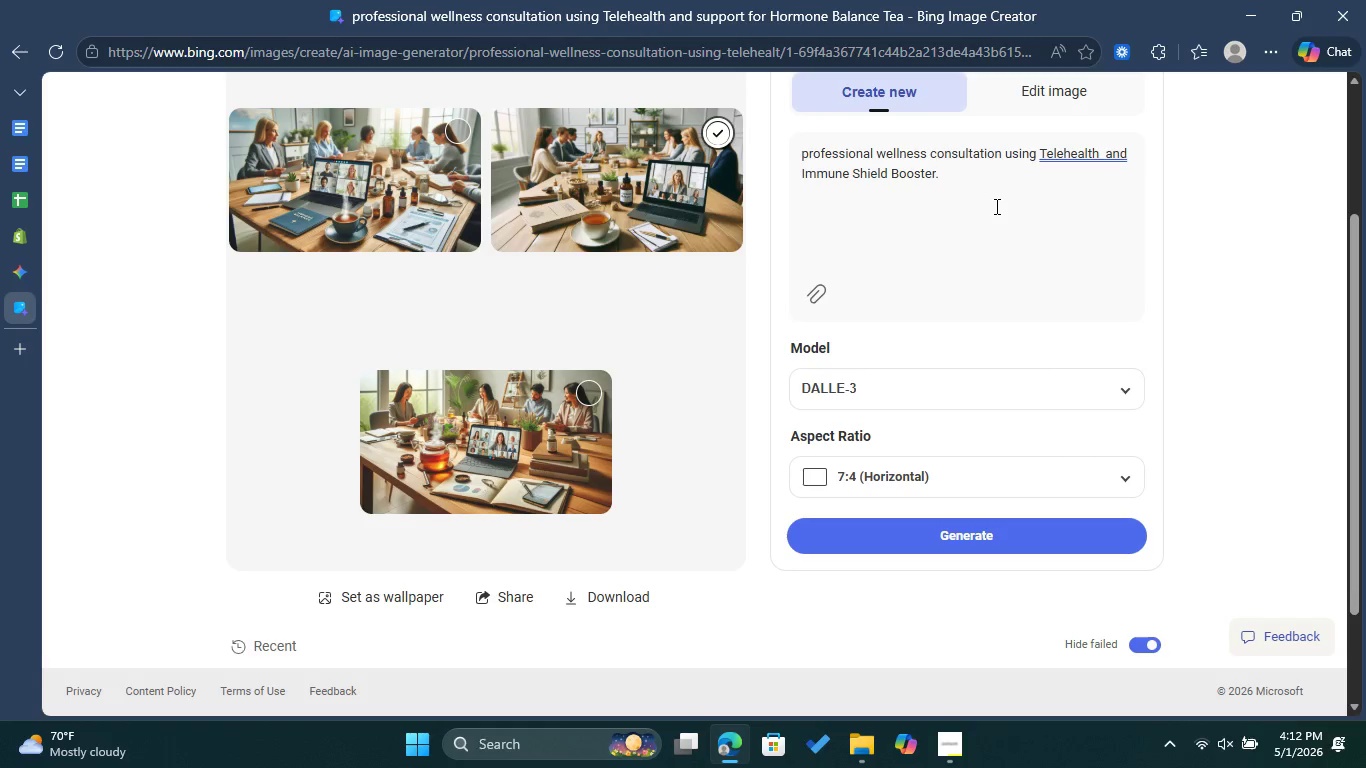 
left_click([984, 537])
 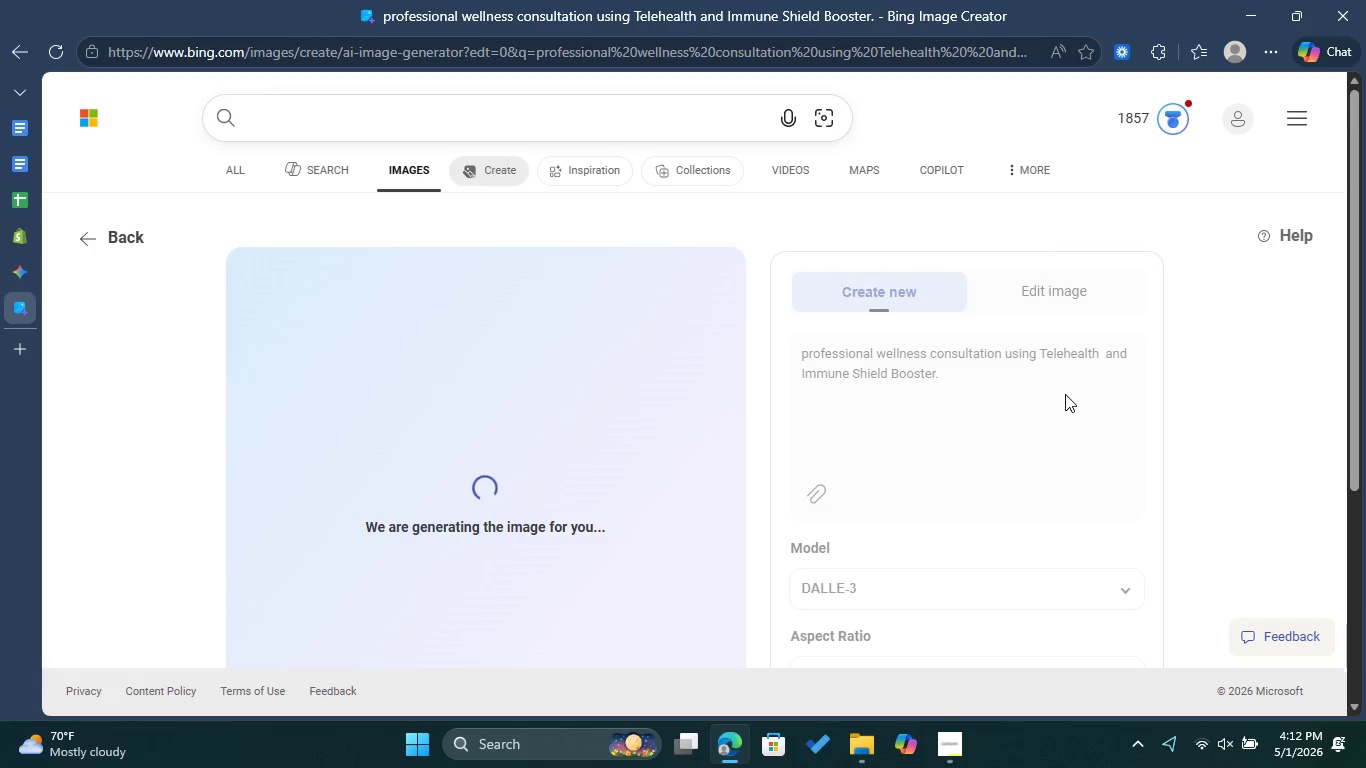 
wait(27.62)
 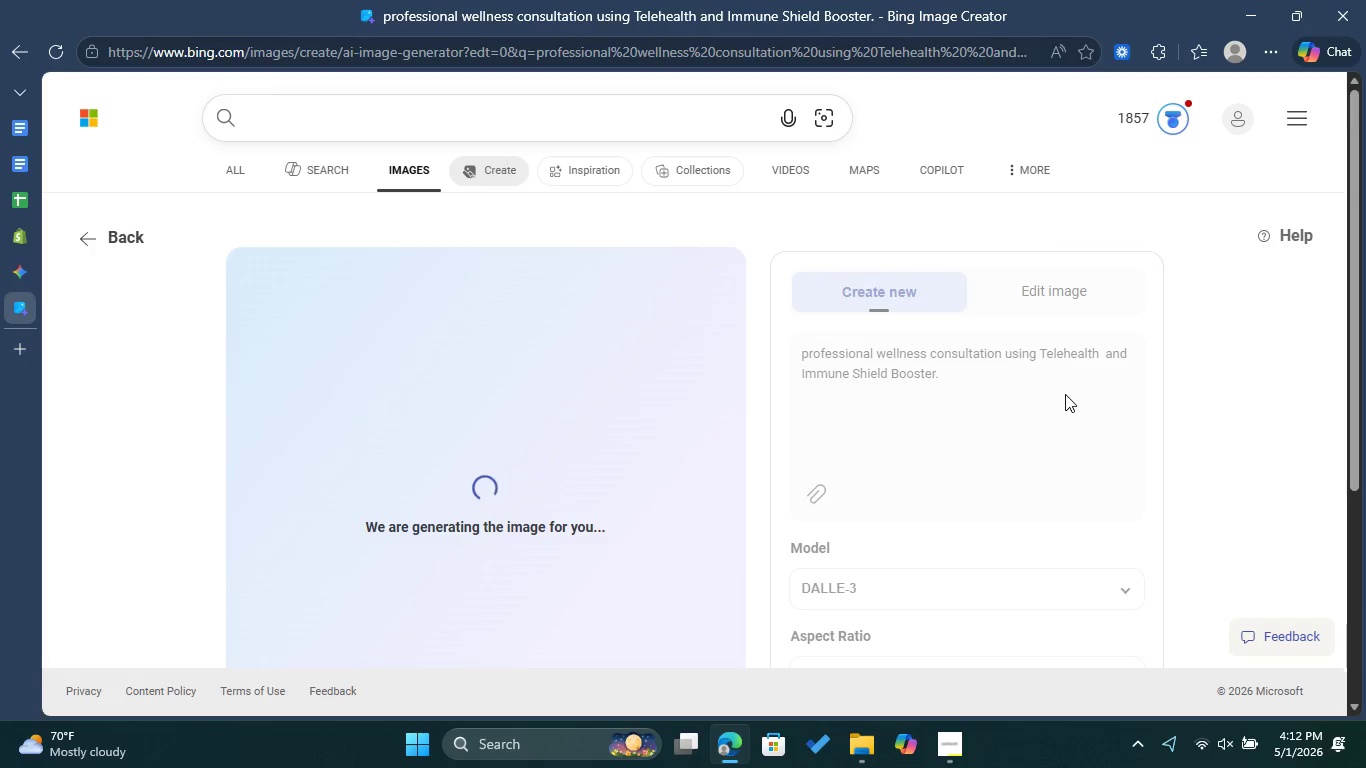 
left_click([960, 745])
 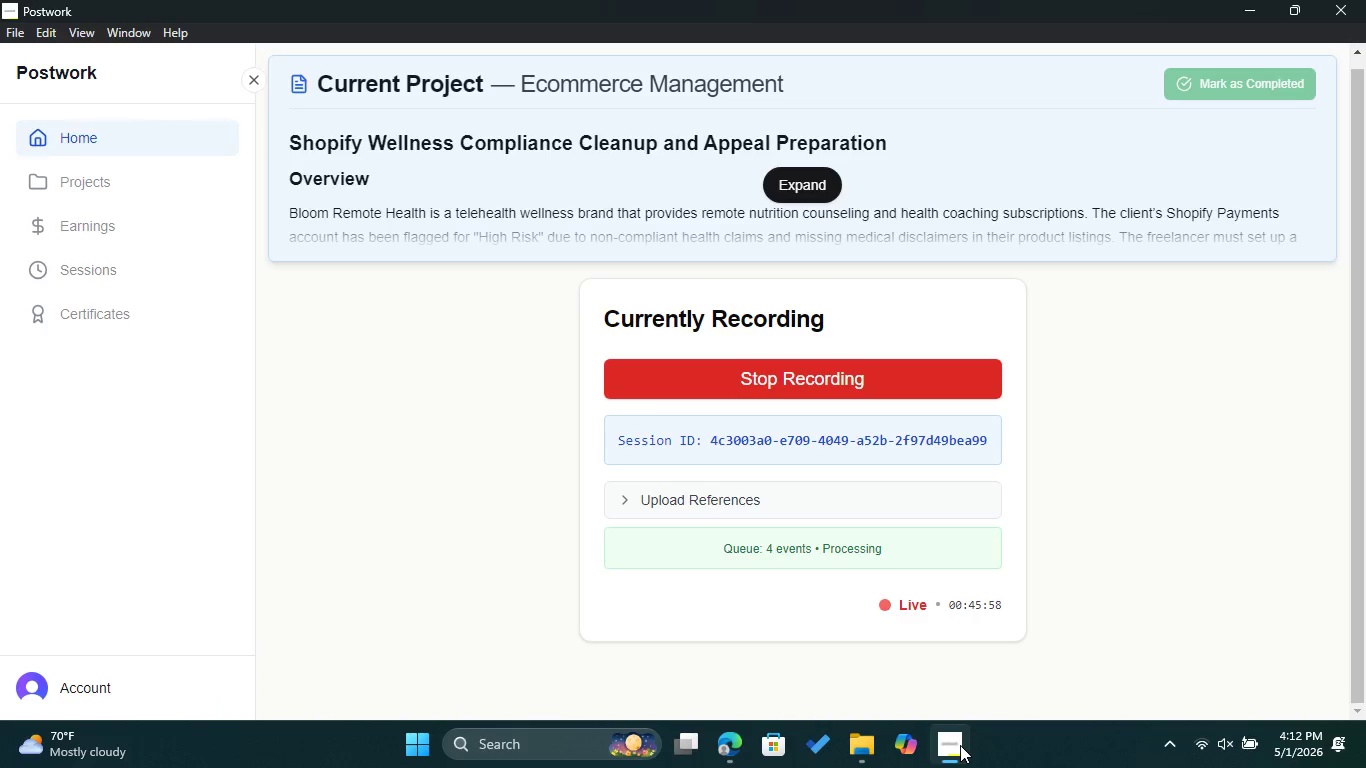 
left_click([960, 745])
 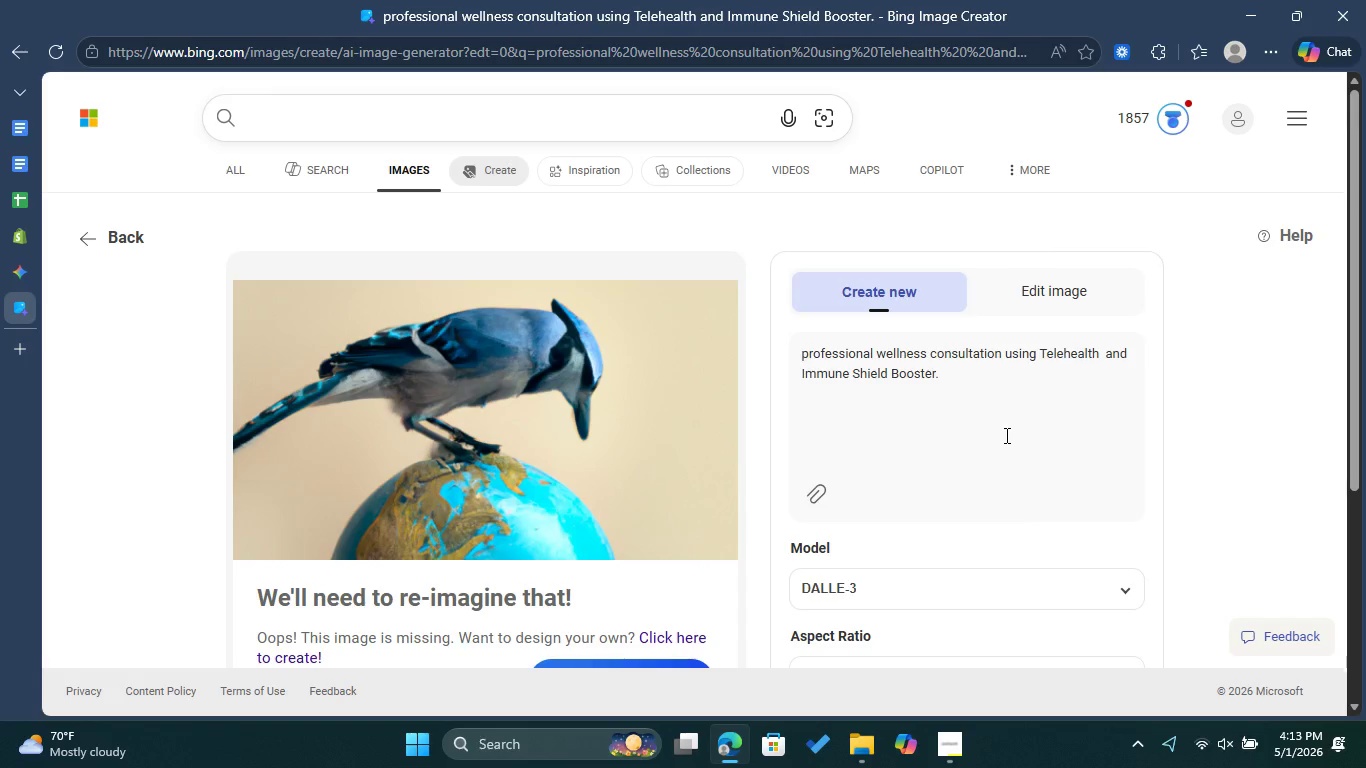 
wait(23.62)
 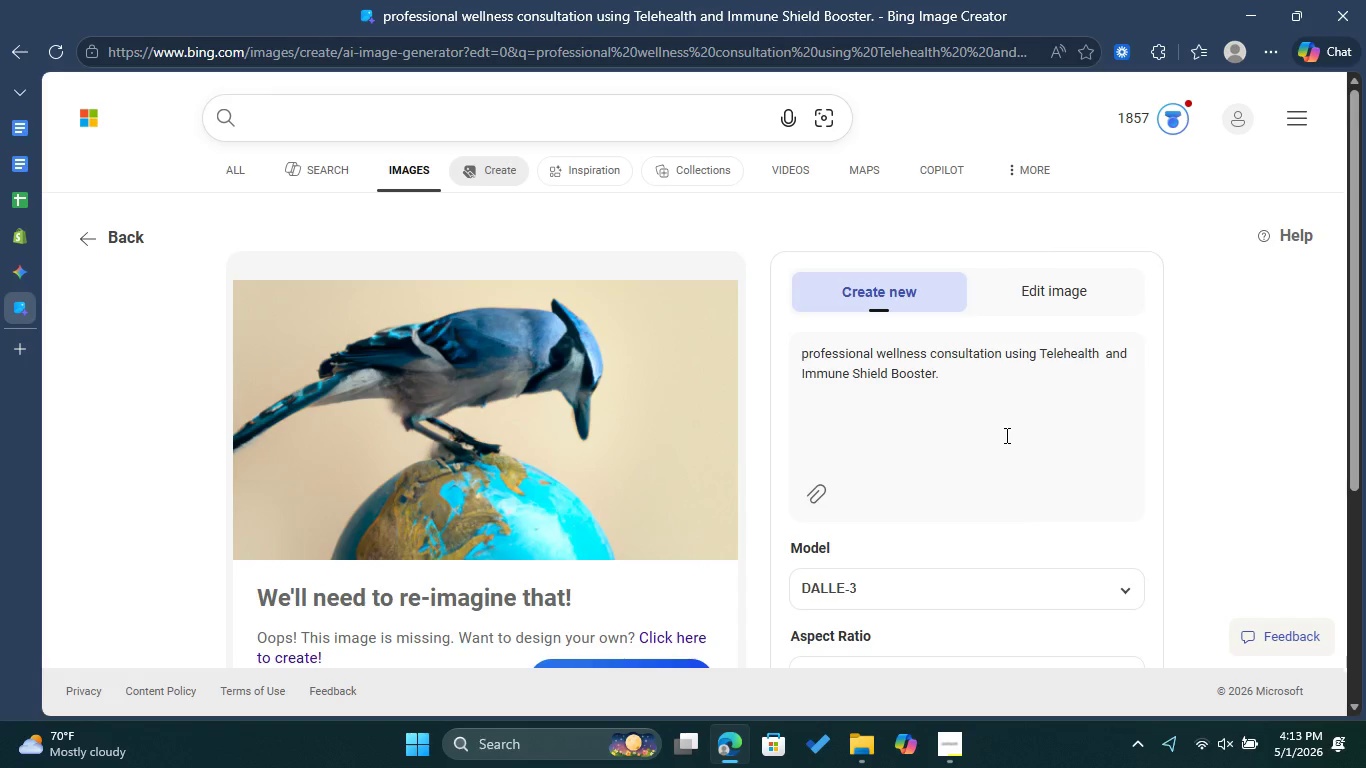 
scroll: coordinate [868, 475], scroll_direction: down, amount: 1.0
 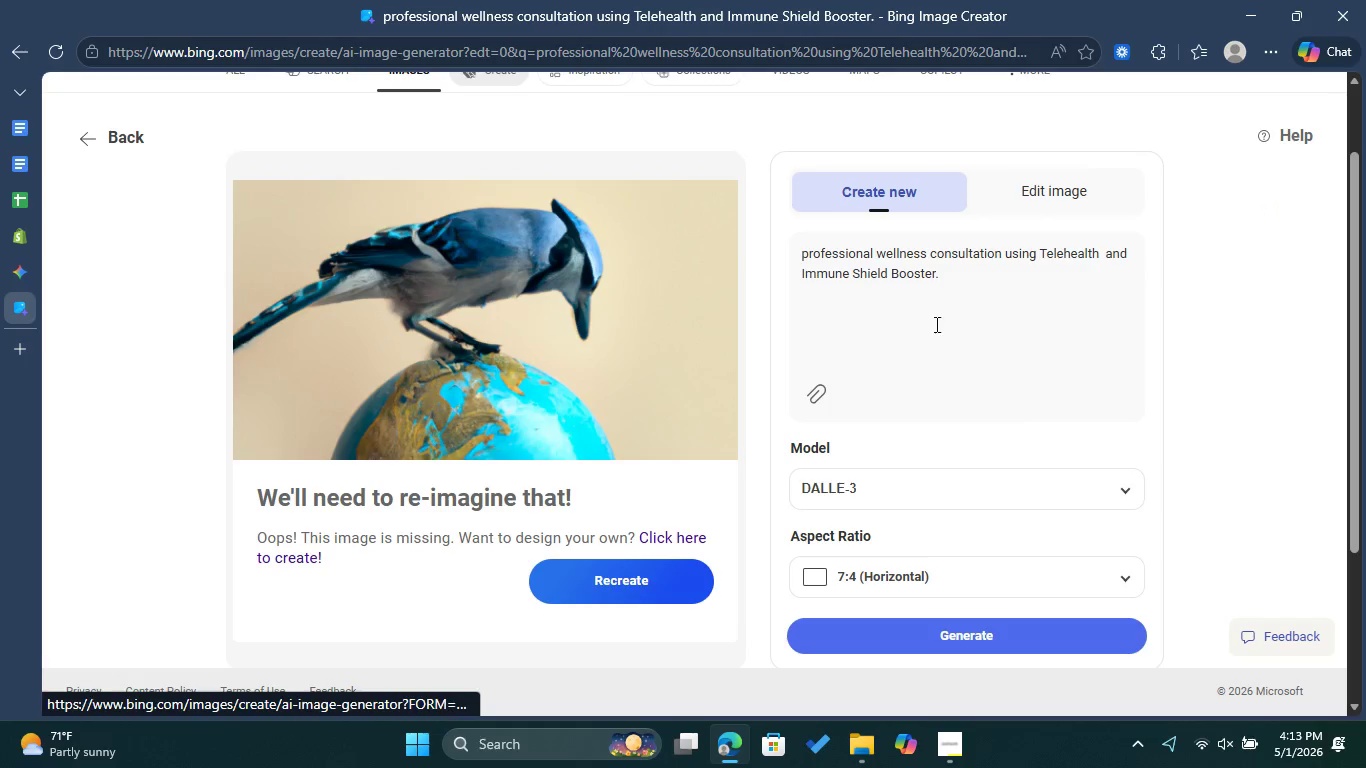 
left_click([967, 283])
 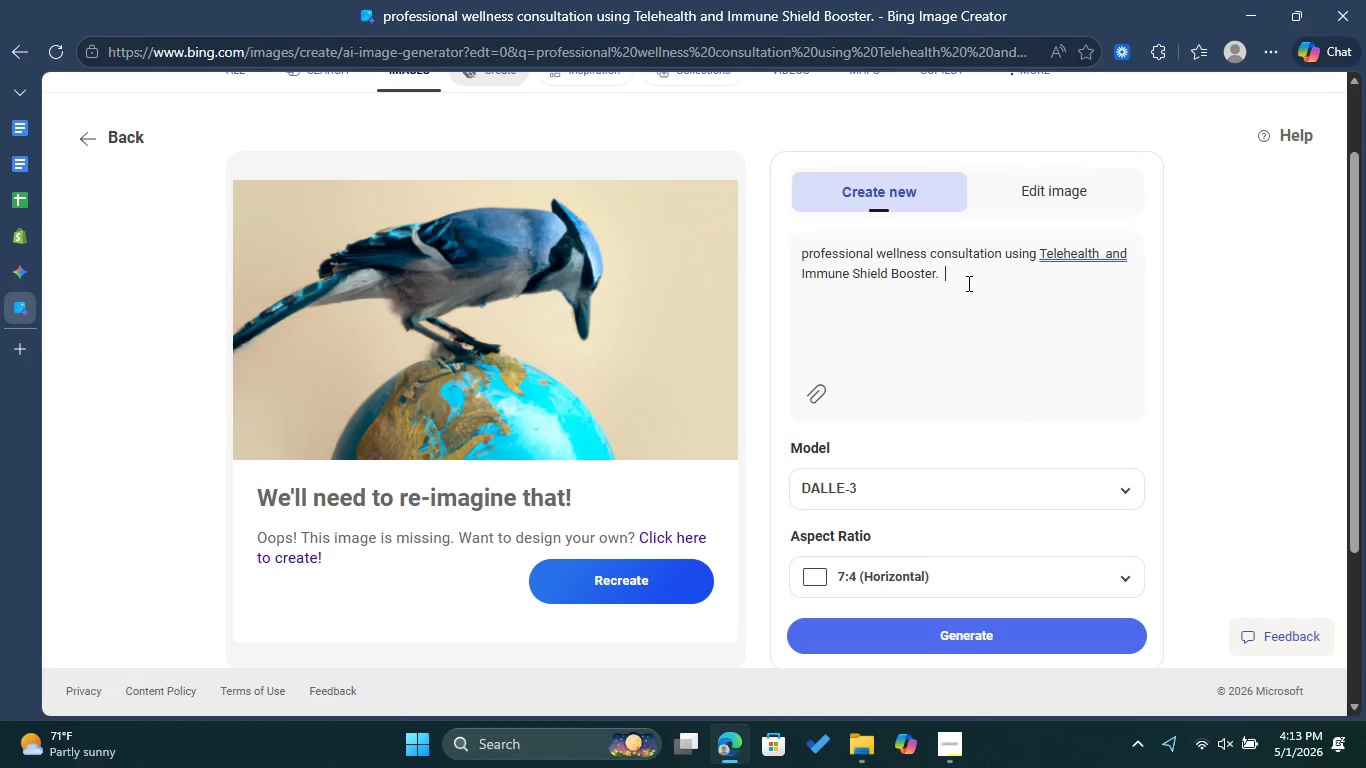 
left_click([938, 270])
 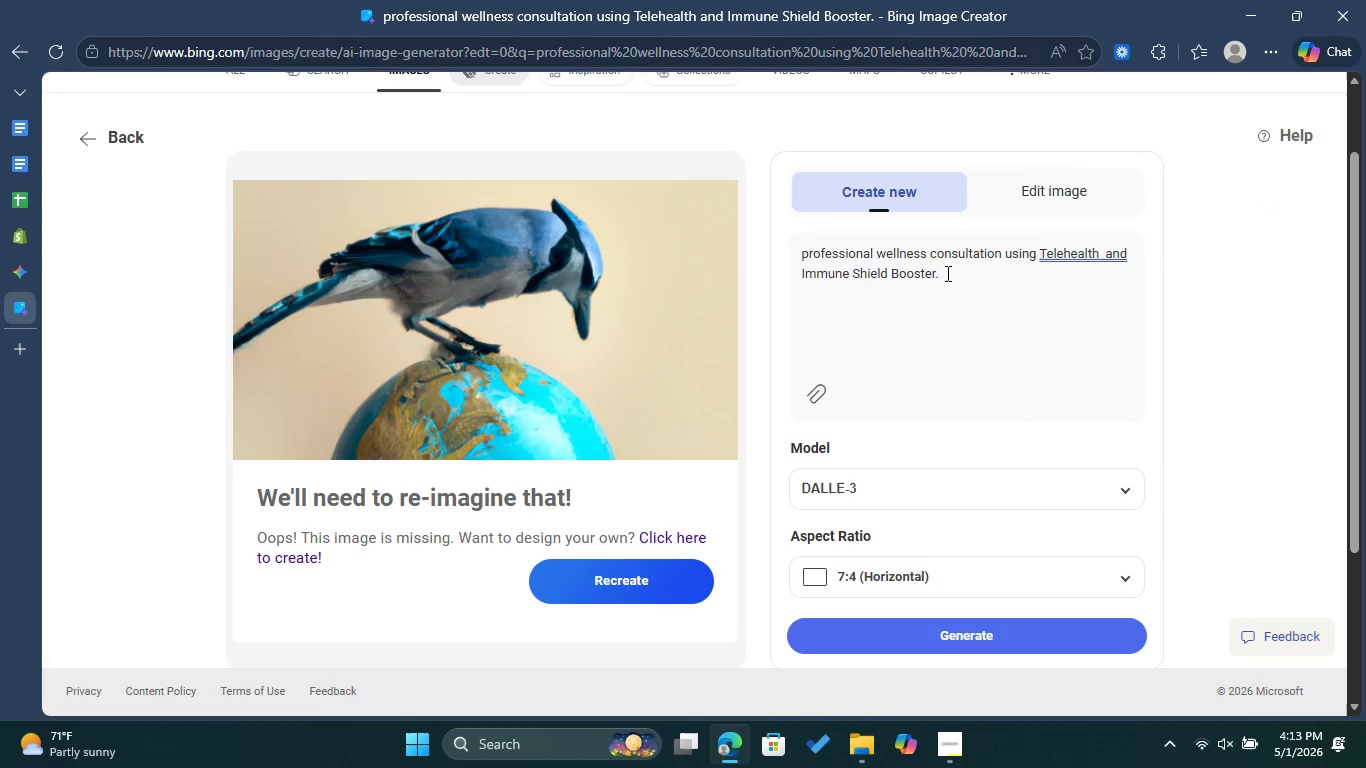 
key(C)
 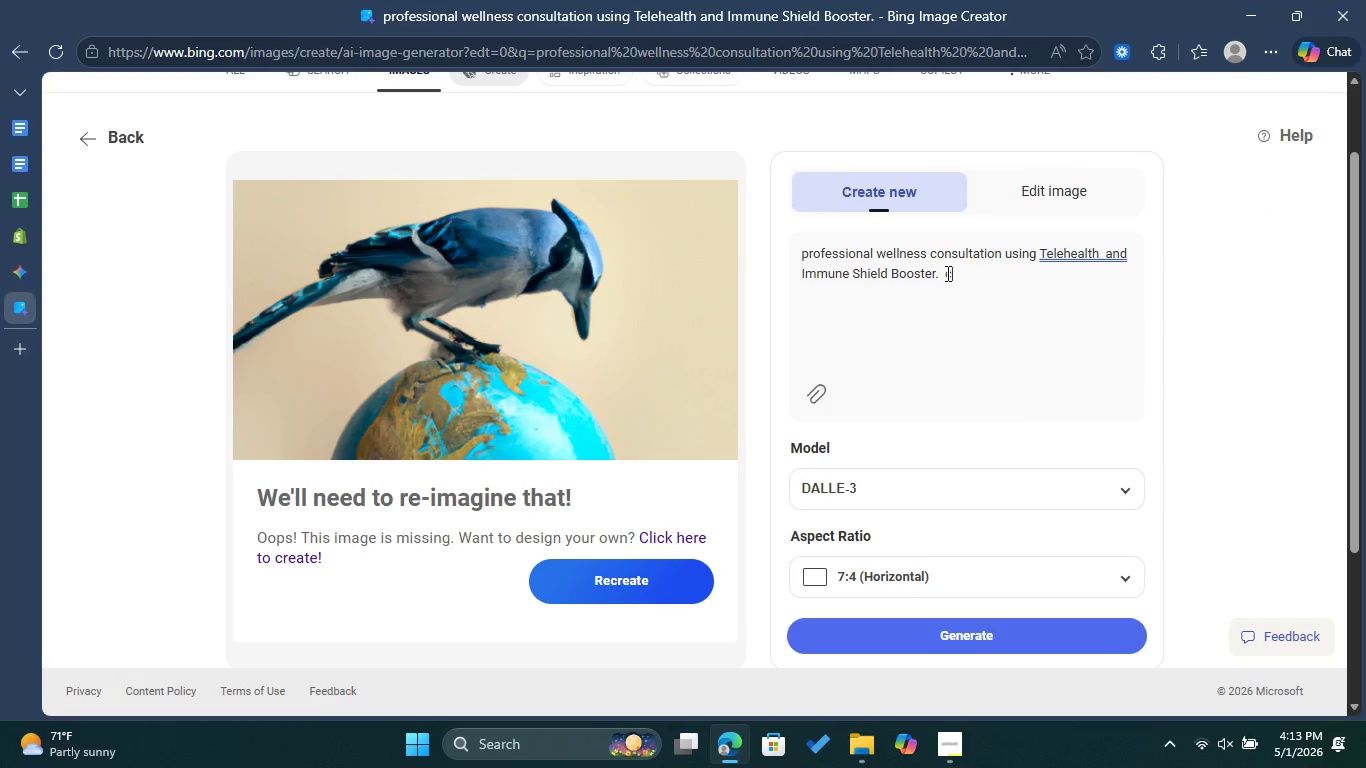 
key(Backspace)
 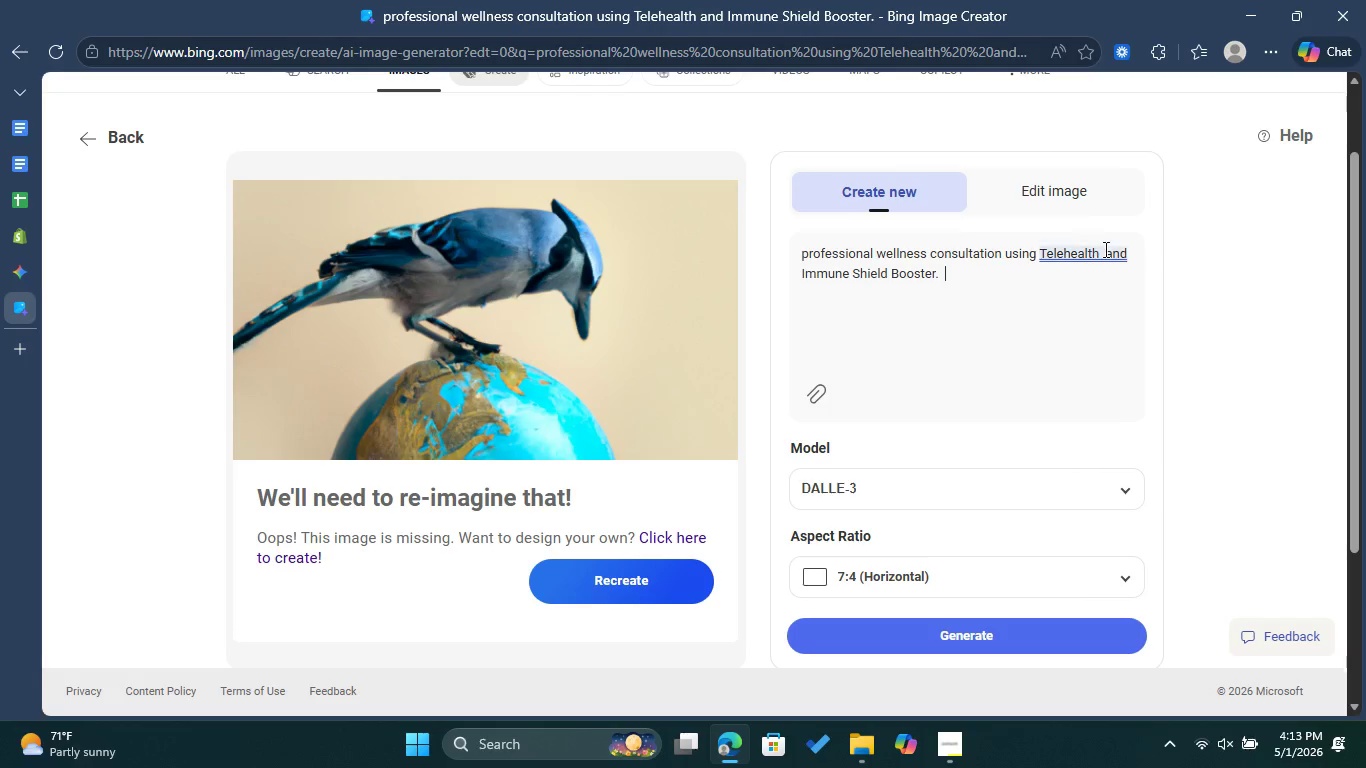 
left_click([1106, 249])
 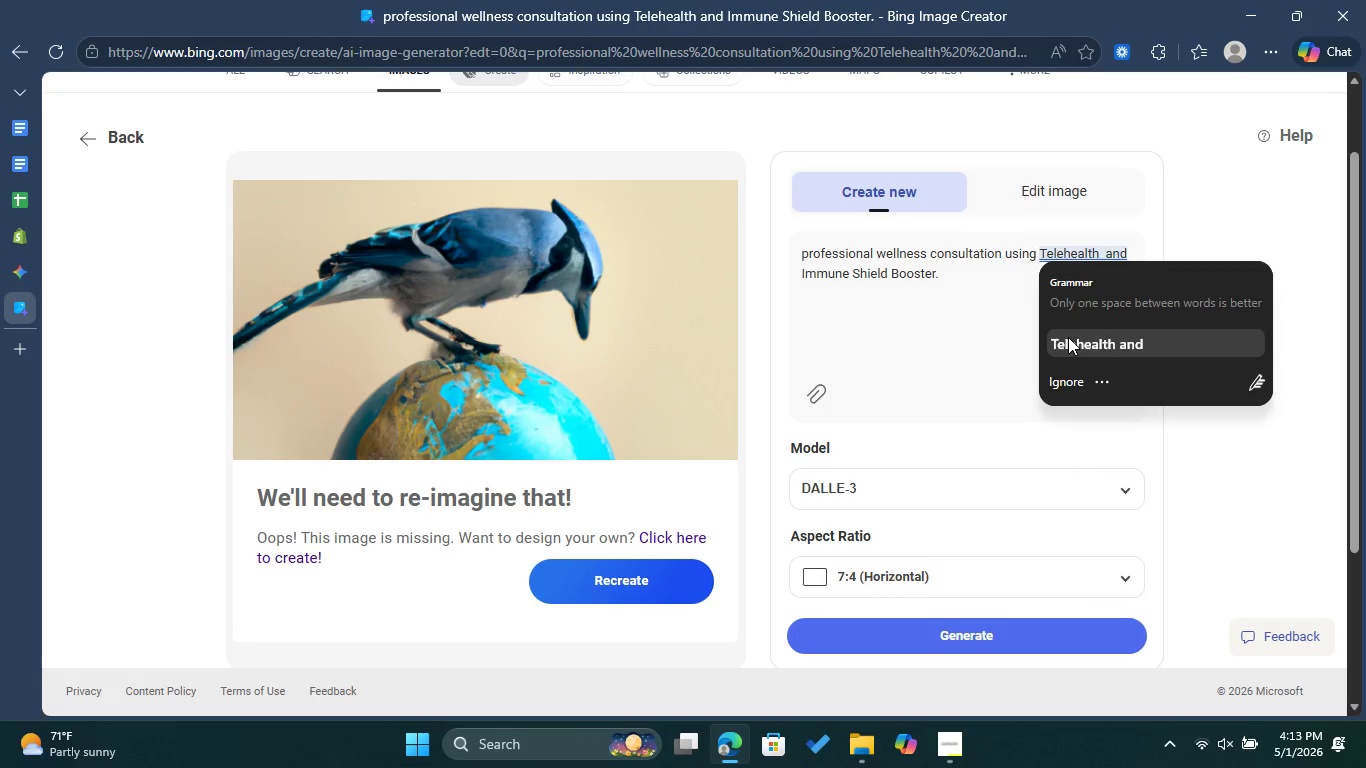 
left_click([1027, 271])
 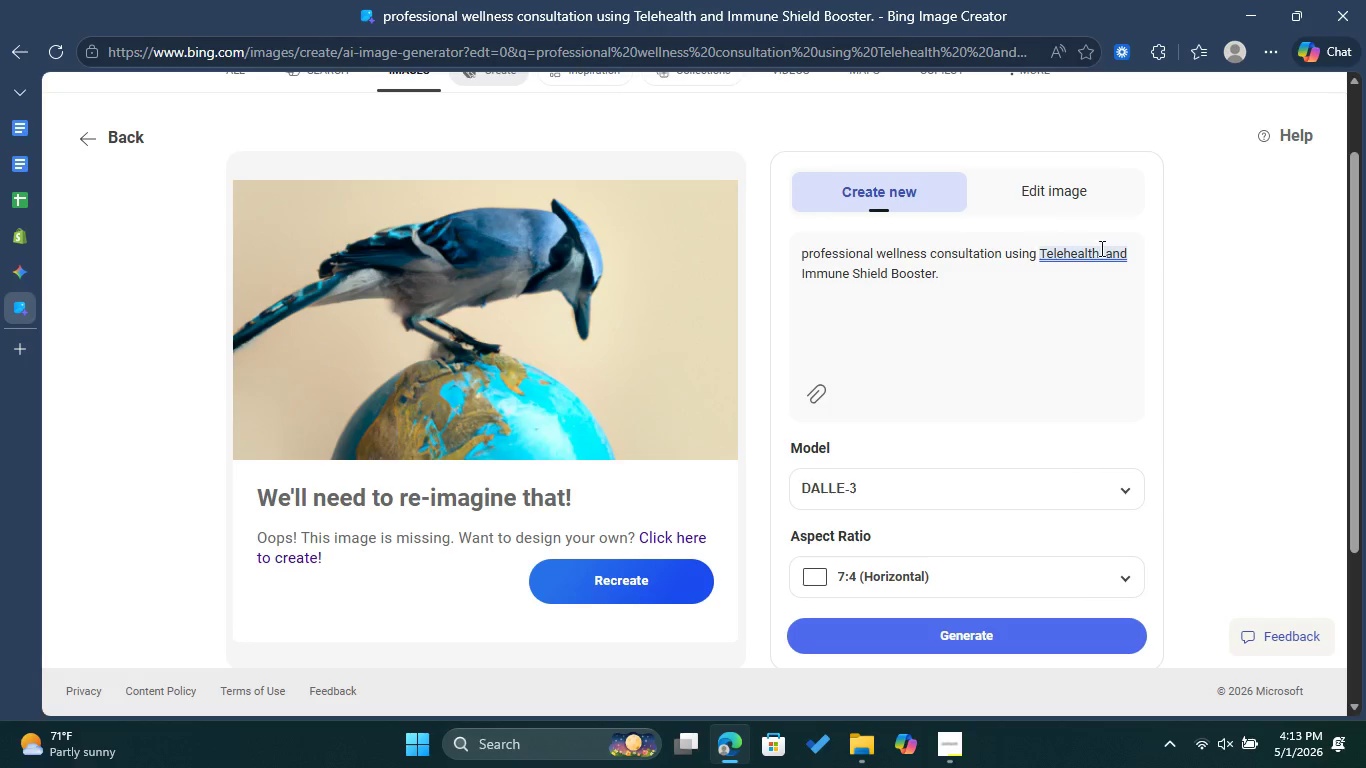 
left_click_drag(start_coordinate=[1100, 248], to_coordinate=[1041, 253])
 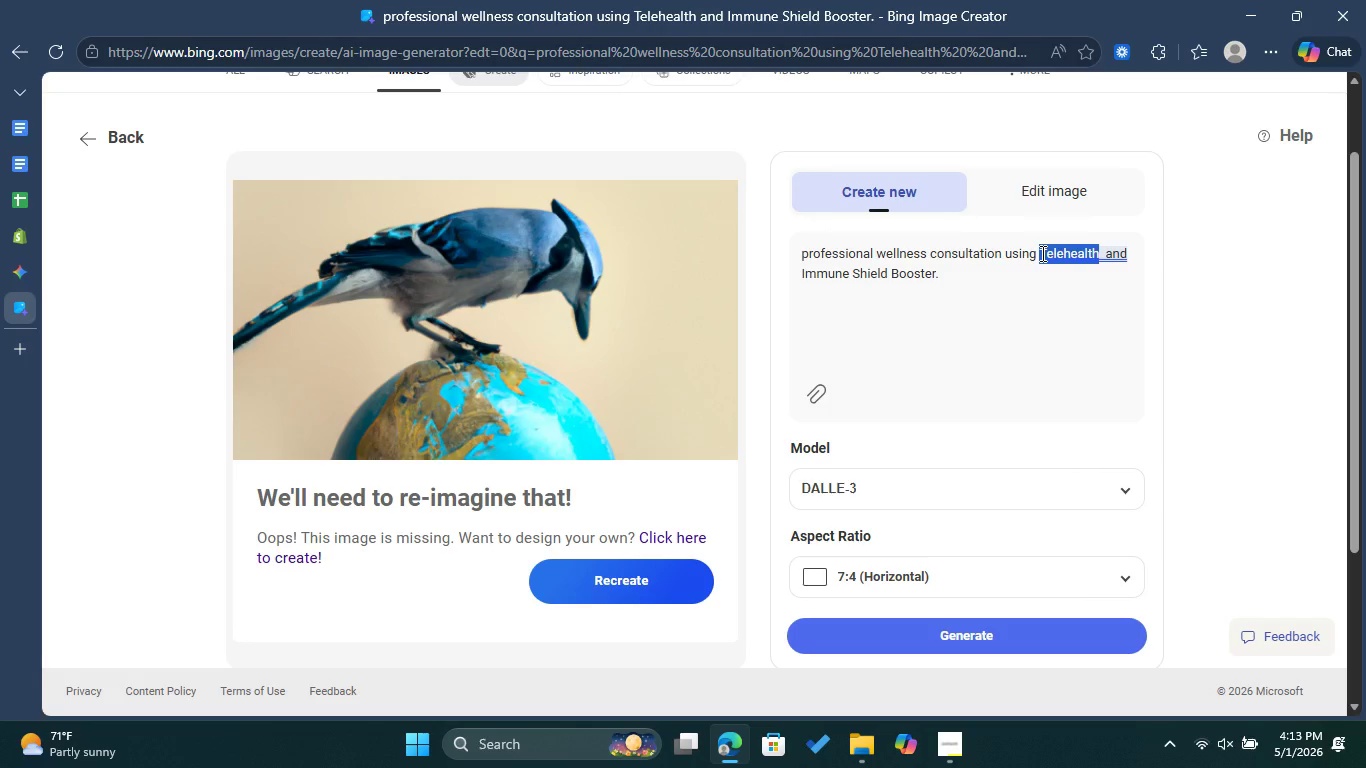 
key(Control+X)
 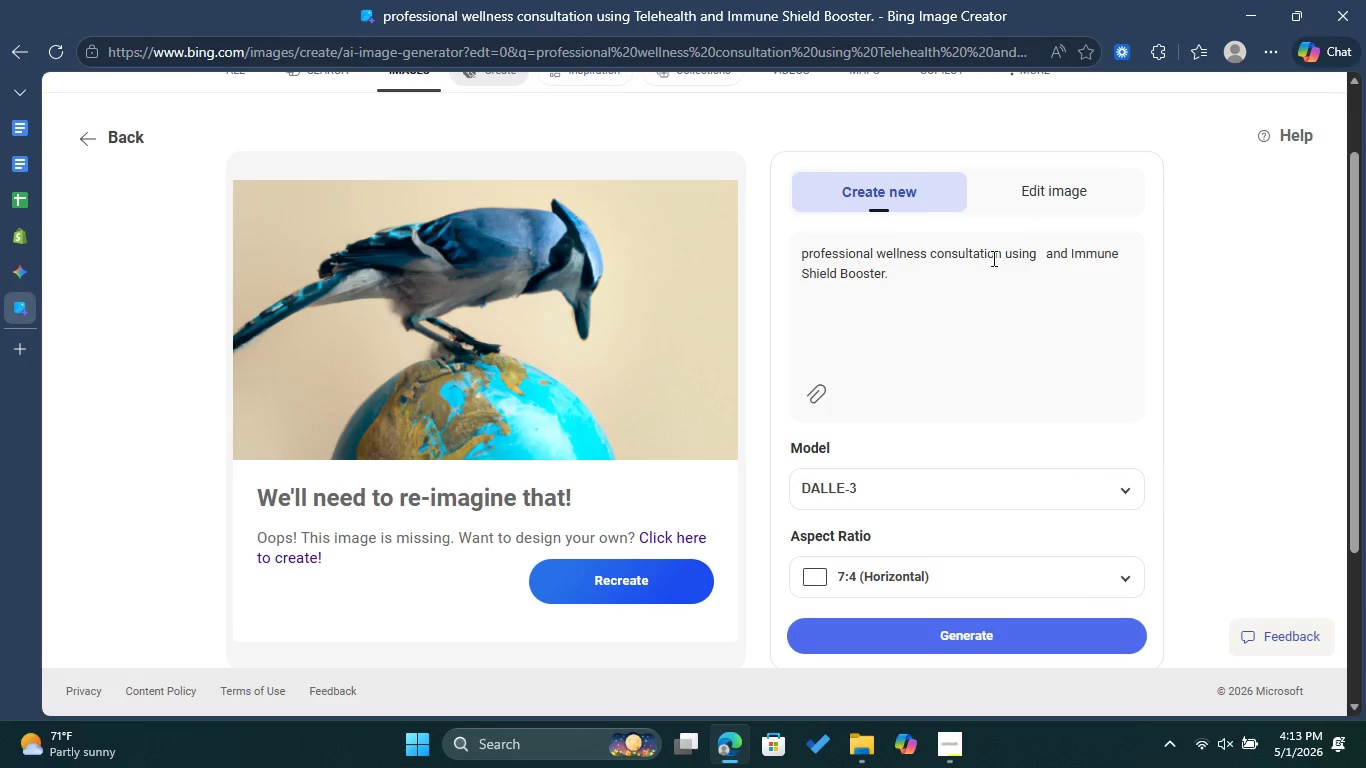 
key(Control+V)
 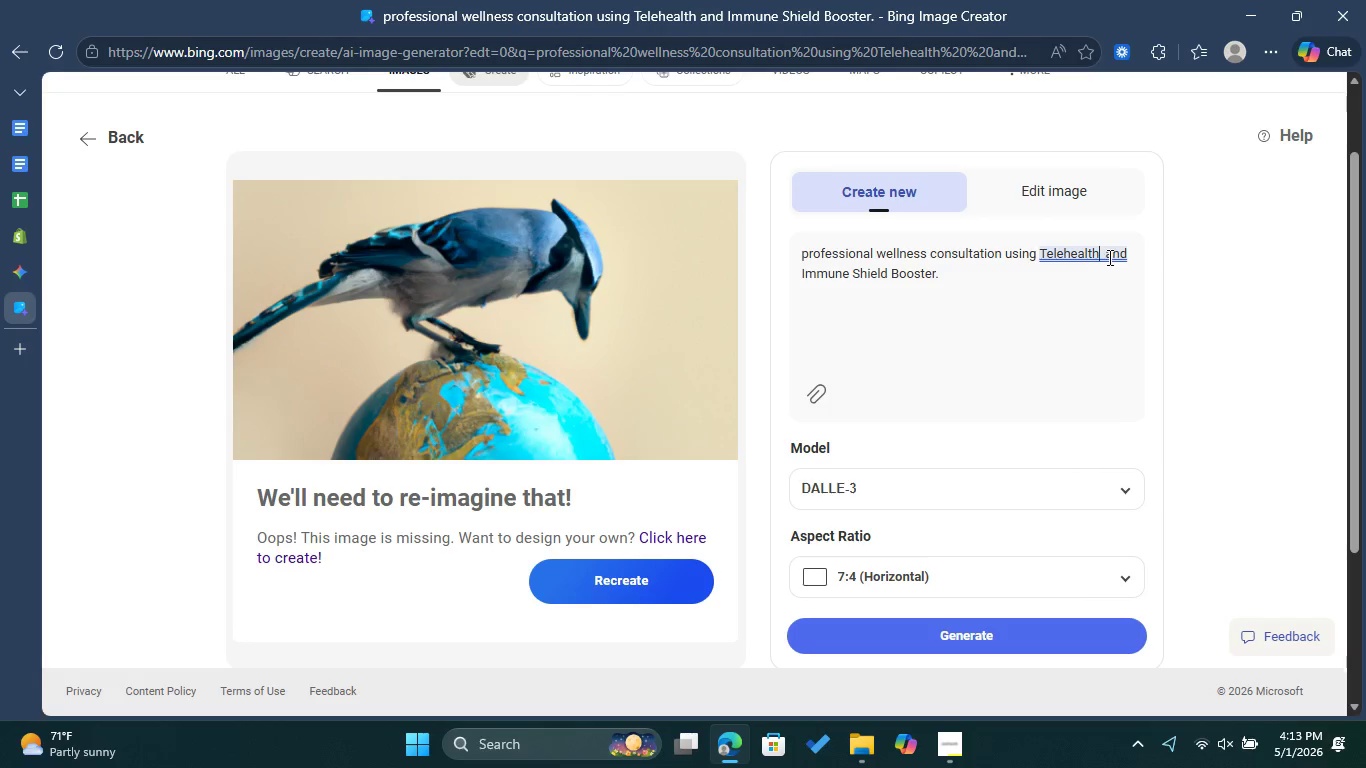 
left_click_drag(start_coordinate=[1107, 255], to_coordinate=[1129, 257])
 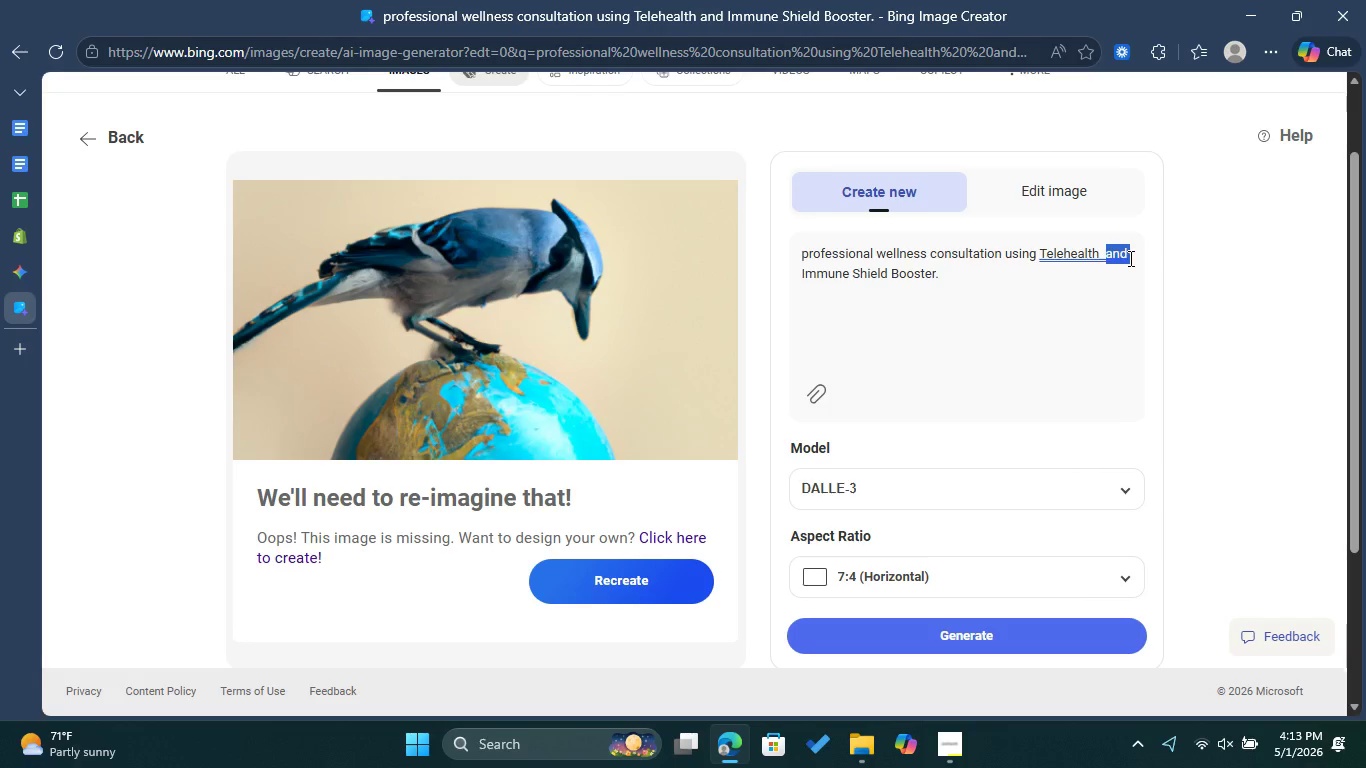 
type(for )
 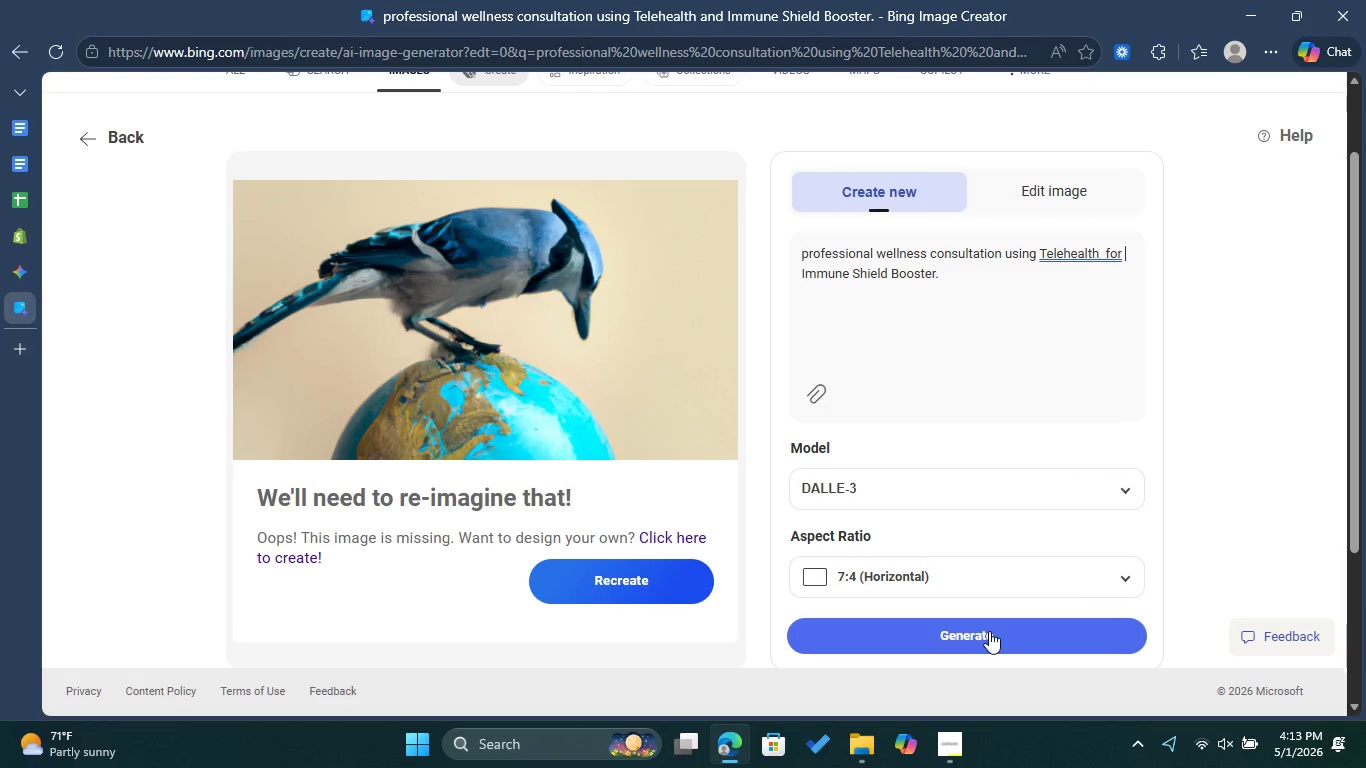 
left_click([988, 634])
 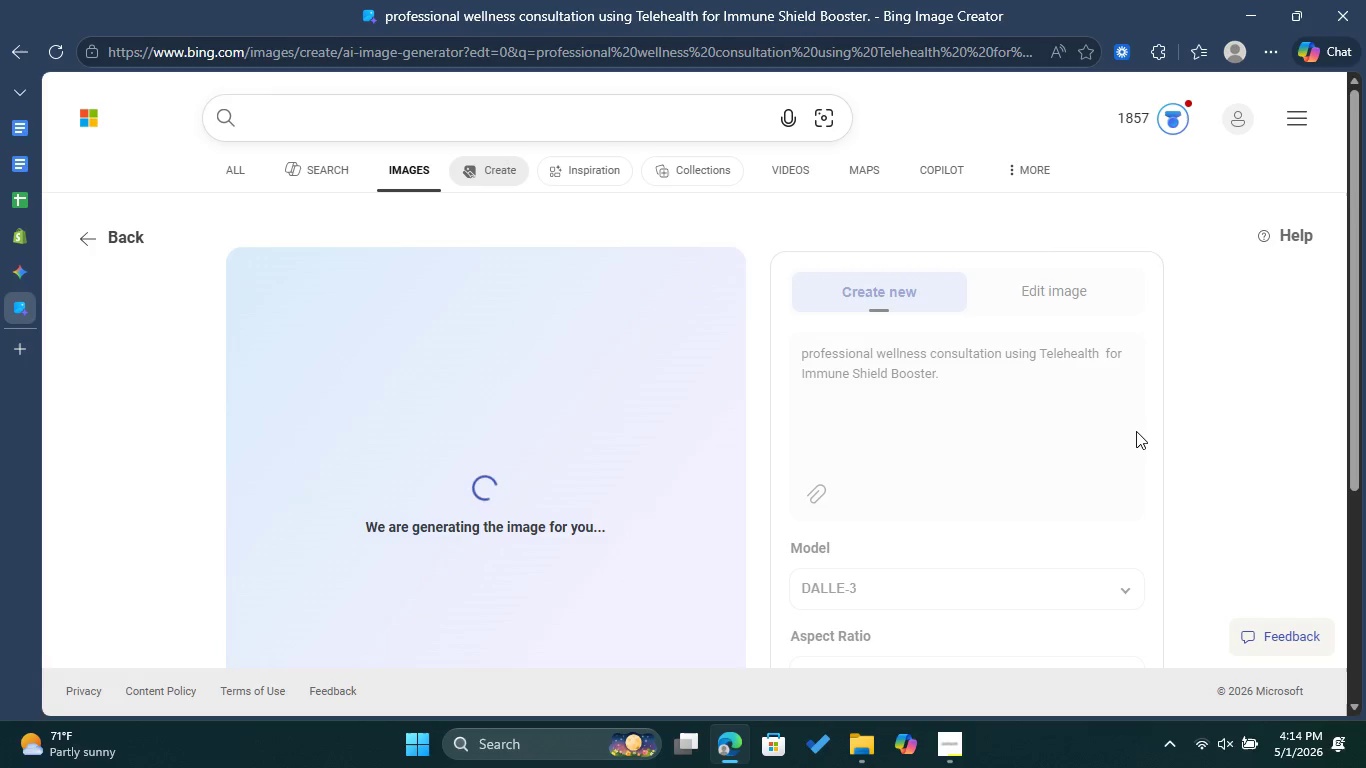 
wait(30.38)
 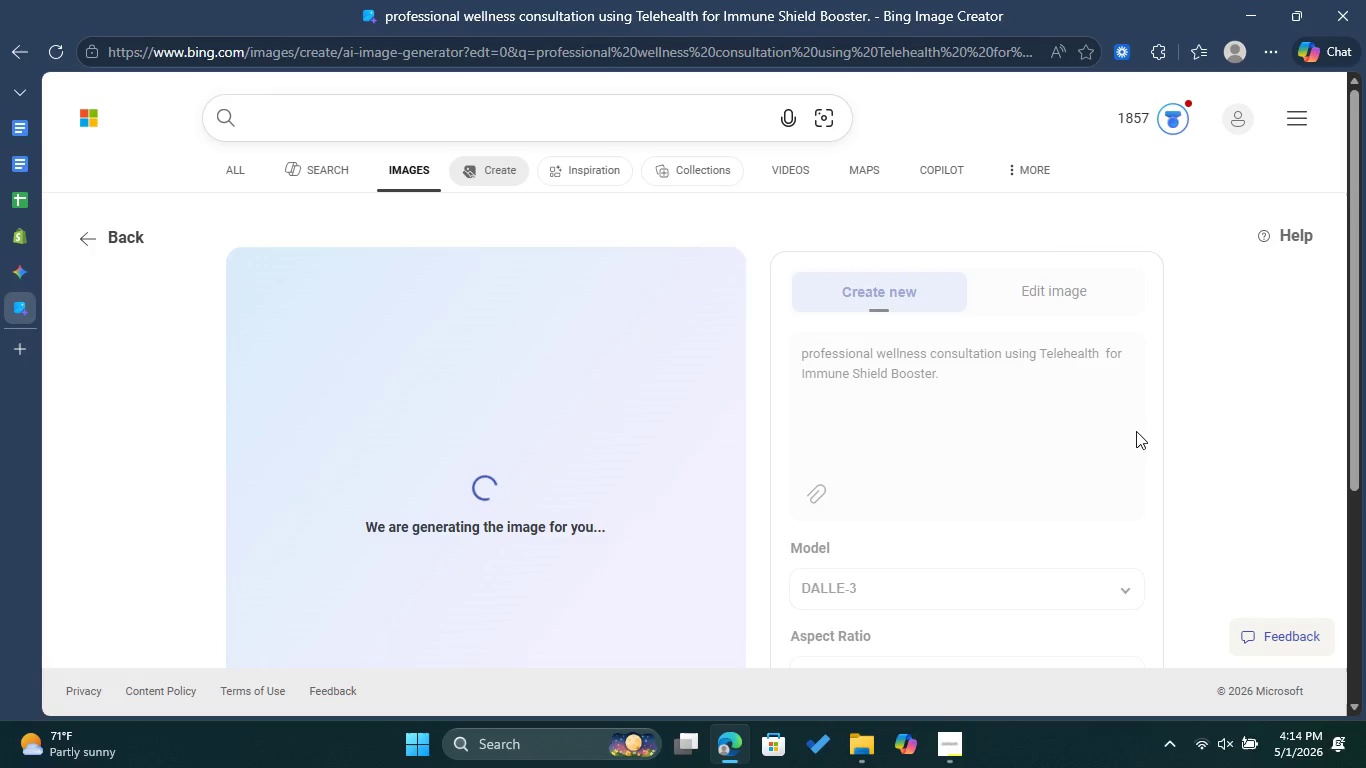 
left_click_drag(start_coordinate=[984, 390], to_coordinate=[809, 343])
 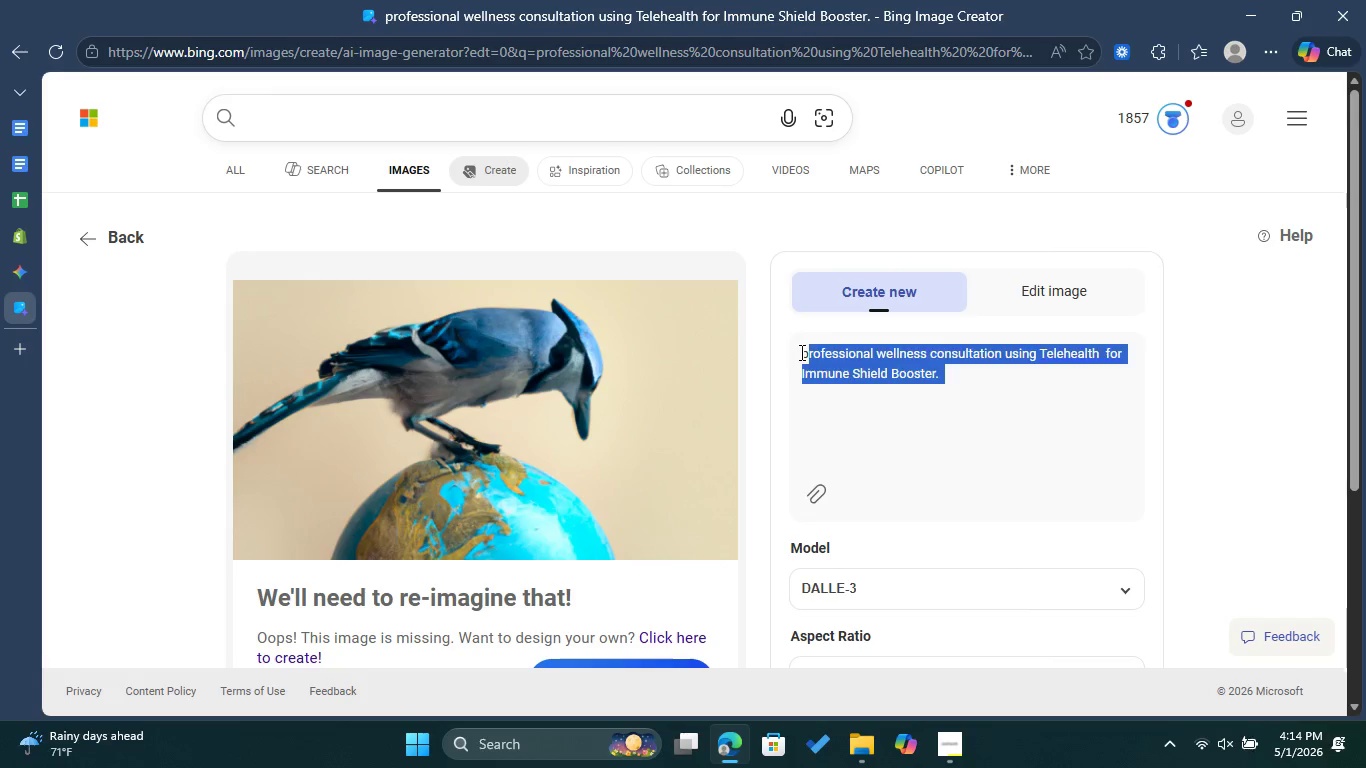 
left_click_drag(start_coordinate=[800, 352], to_coordinate=[959, 377])
 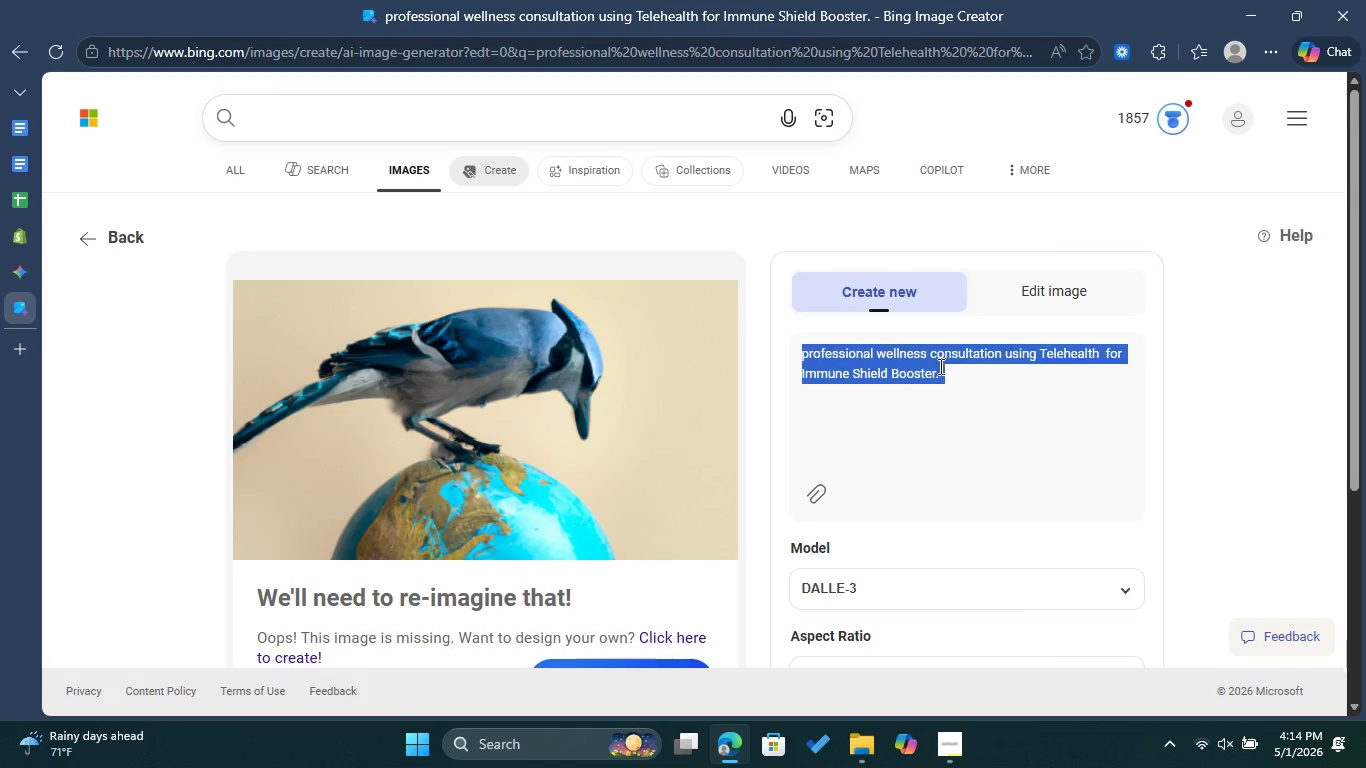 
right_click([939, 366])
 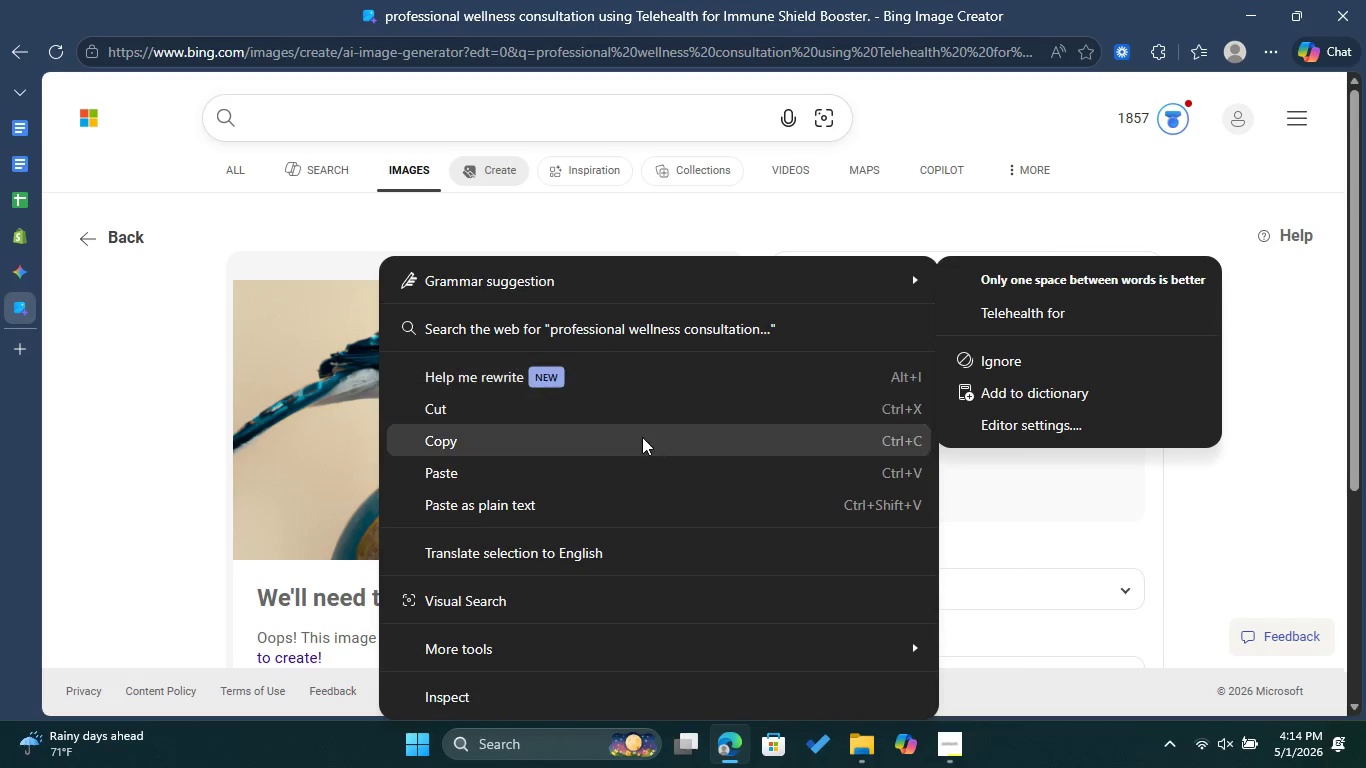 
left_click([640, 437])
 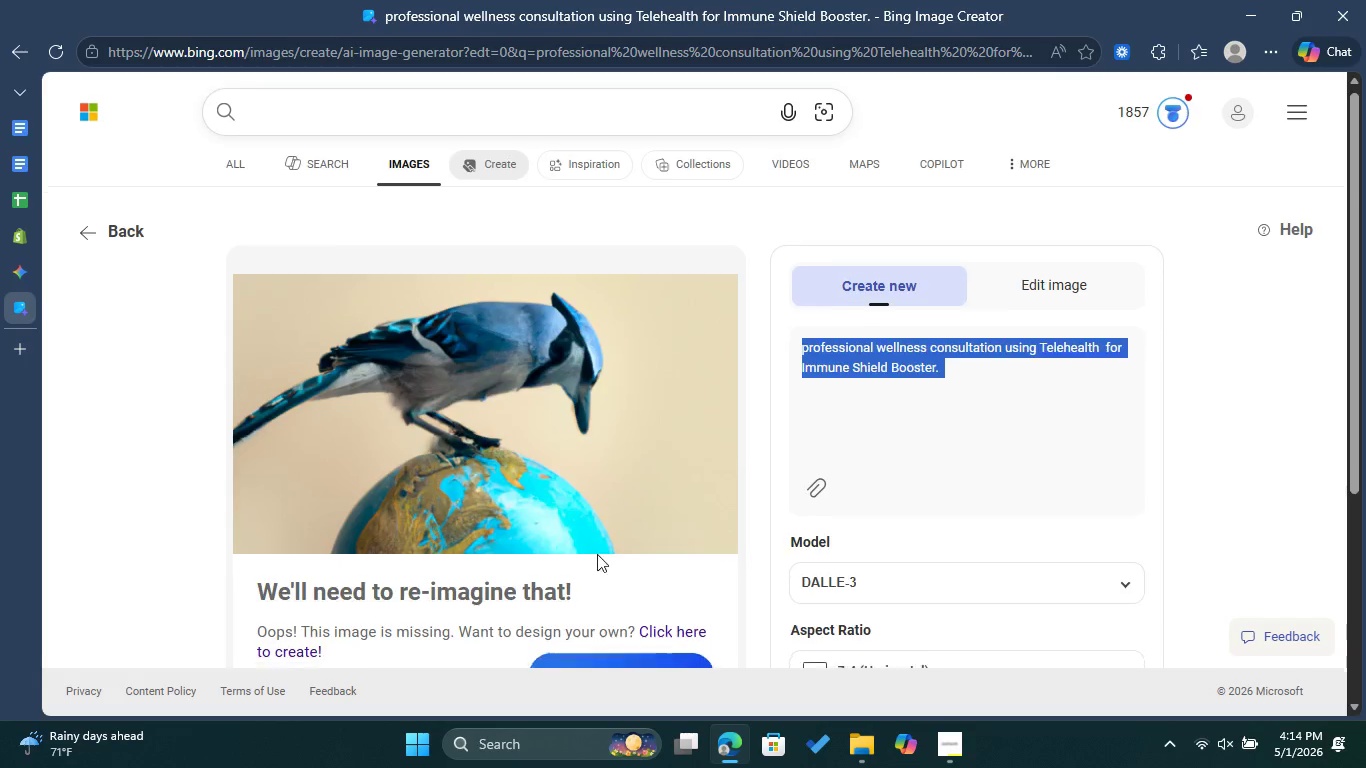 
scroll: coordinate [597, 553], scroll_direction: down, amount: 2.0
 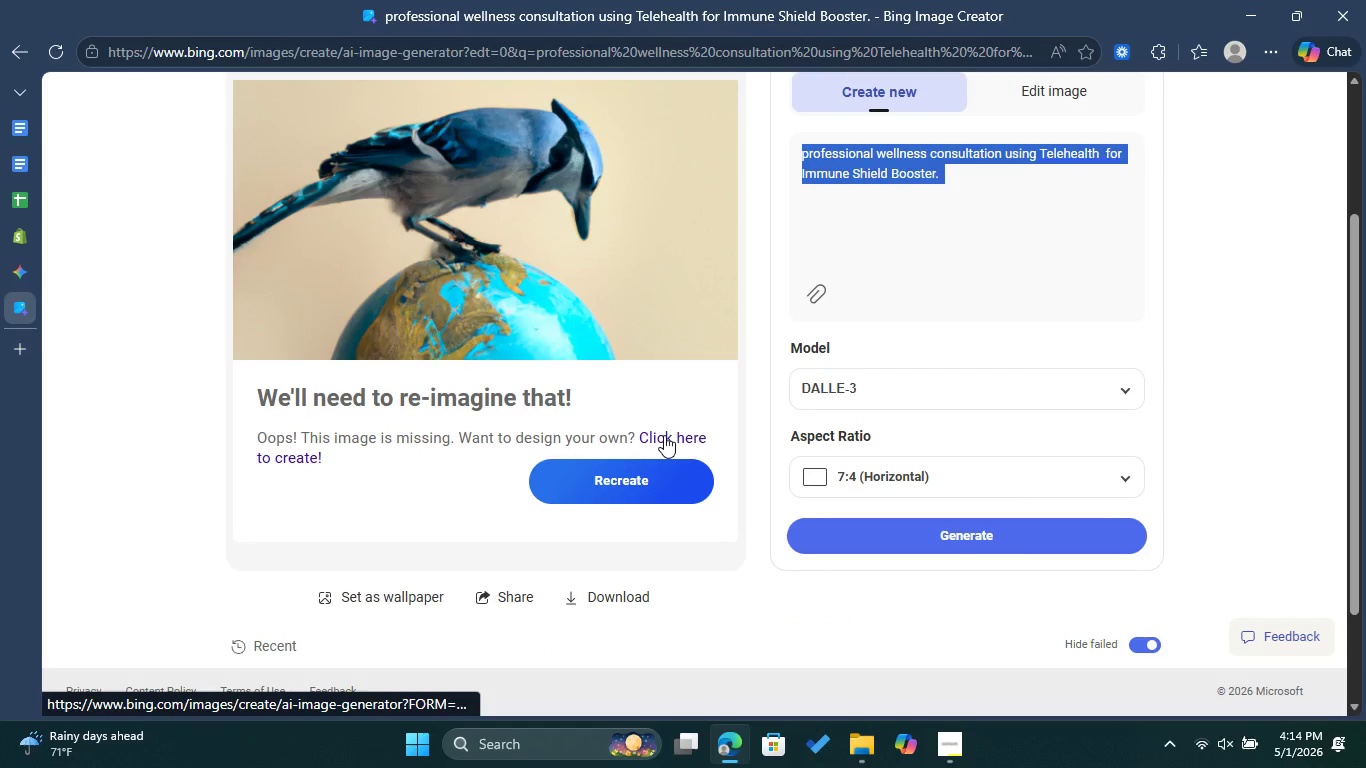 
left_click([664, 435])
 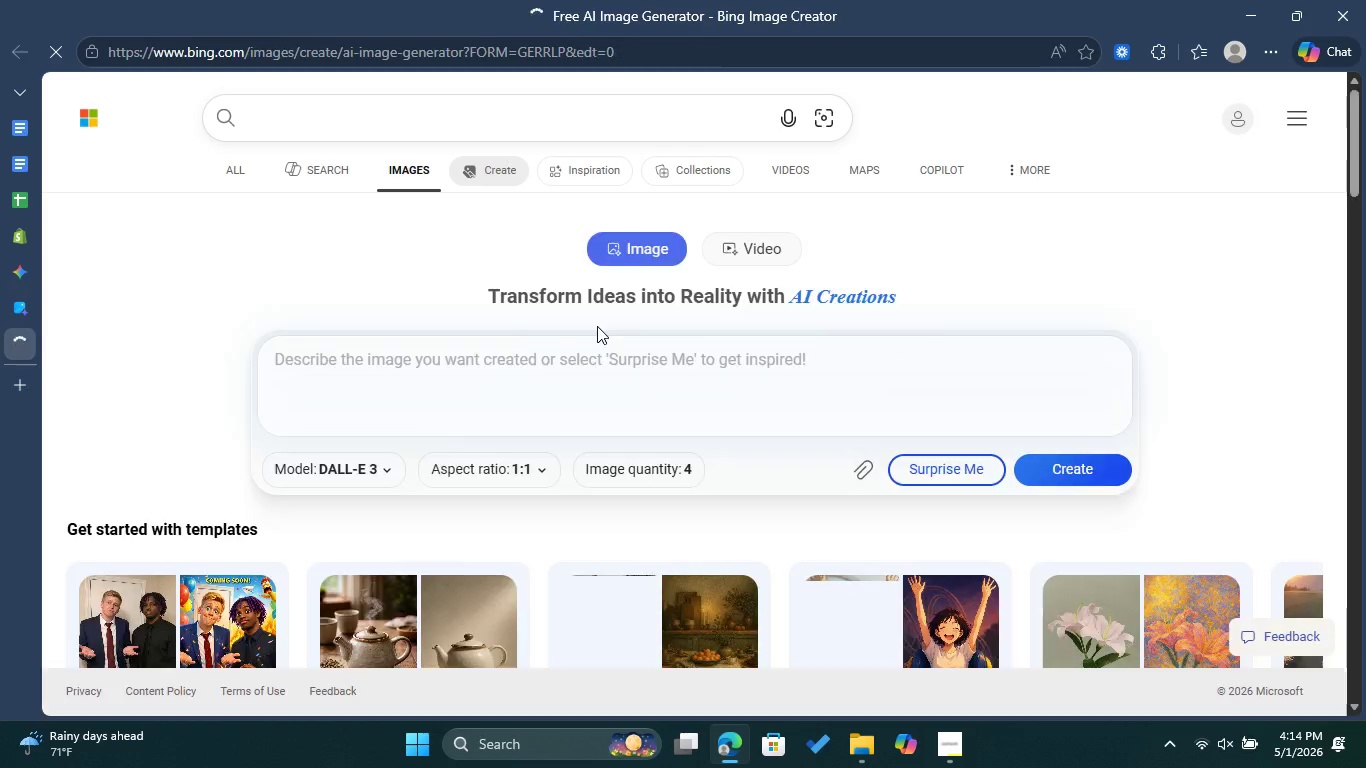 
left_click([540, 357])
 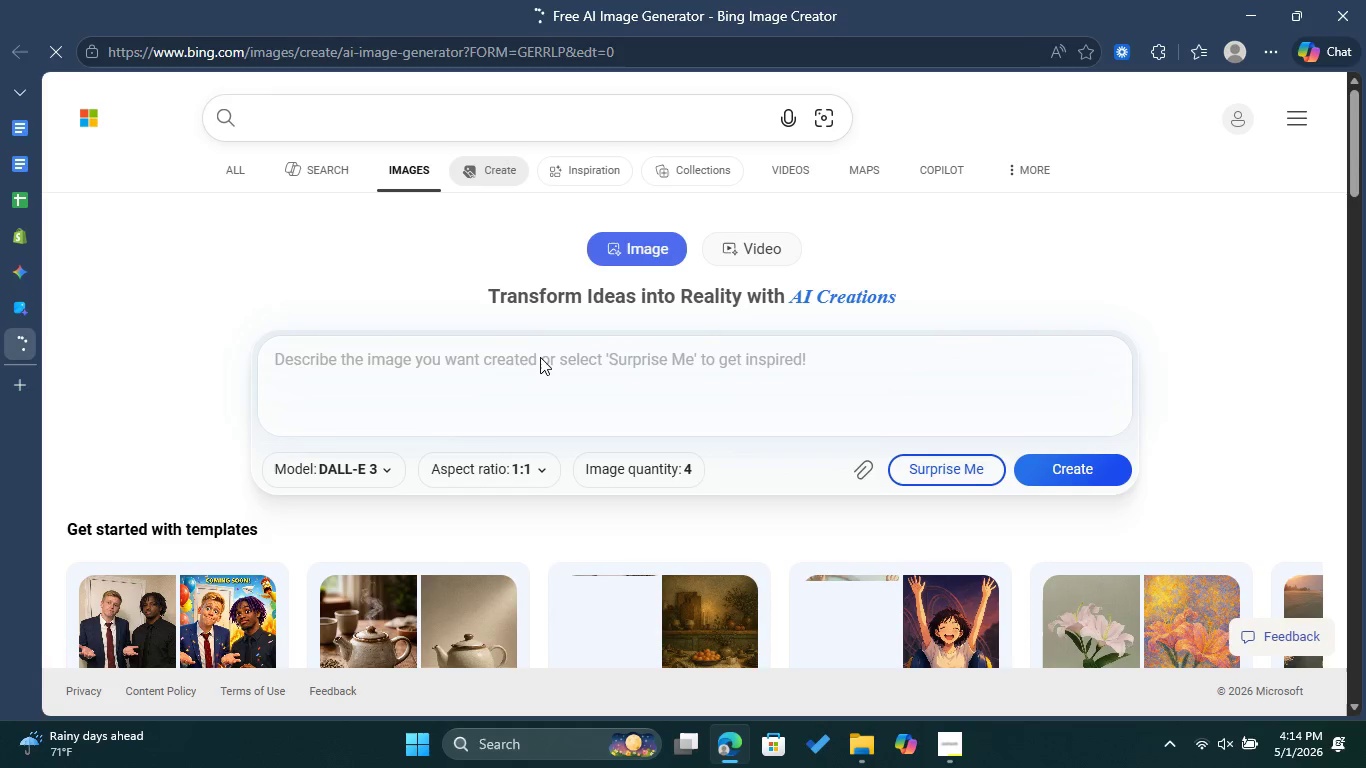 
left_click([540, 357])
 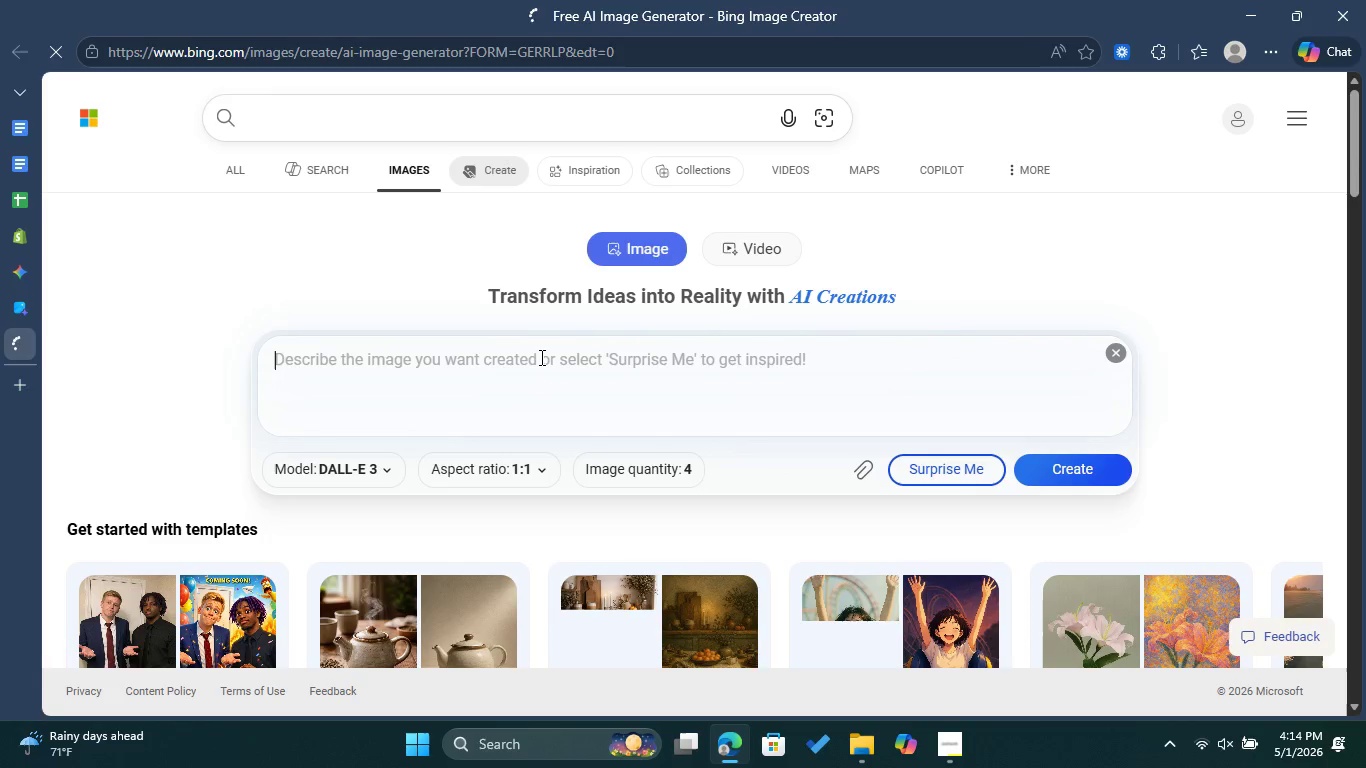 
key(Control+ControlLeft)
 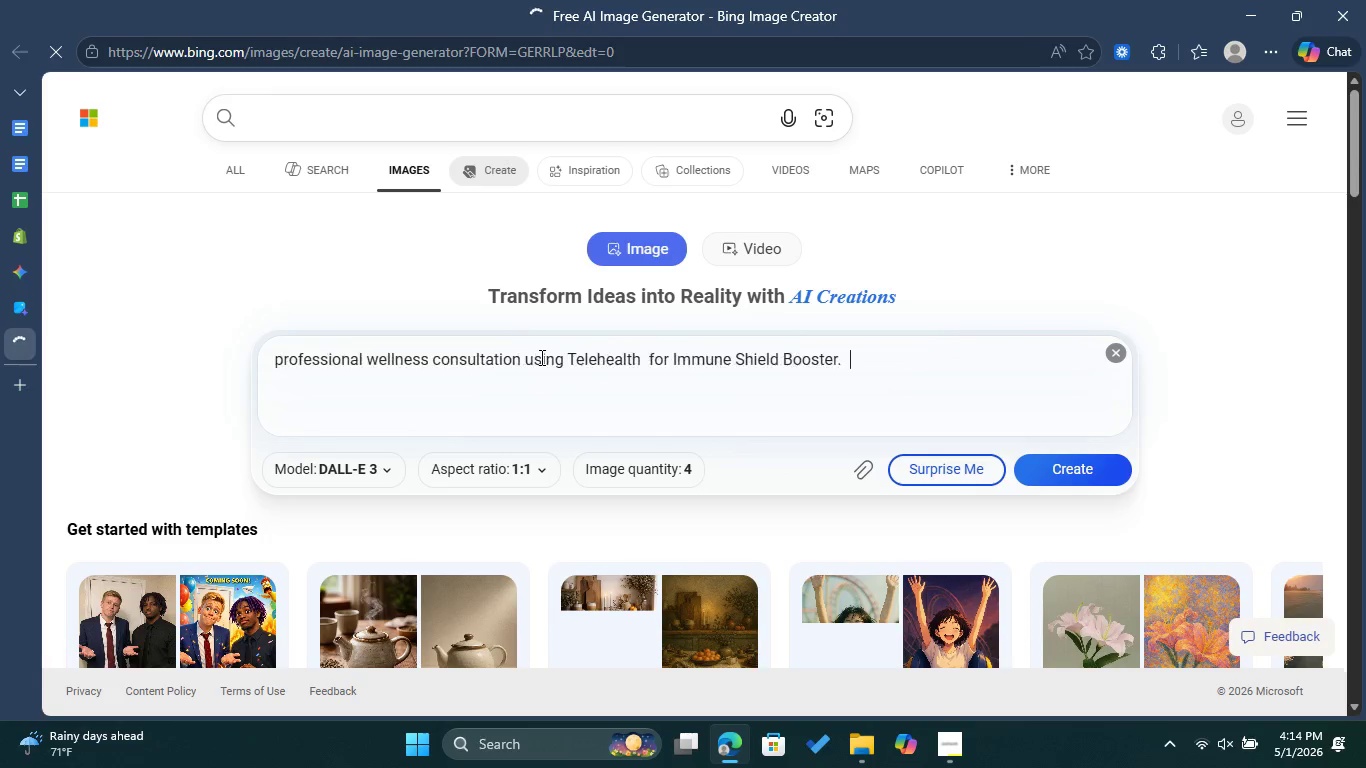 
key(Control+V)
 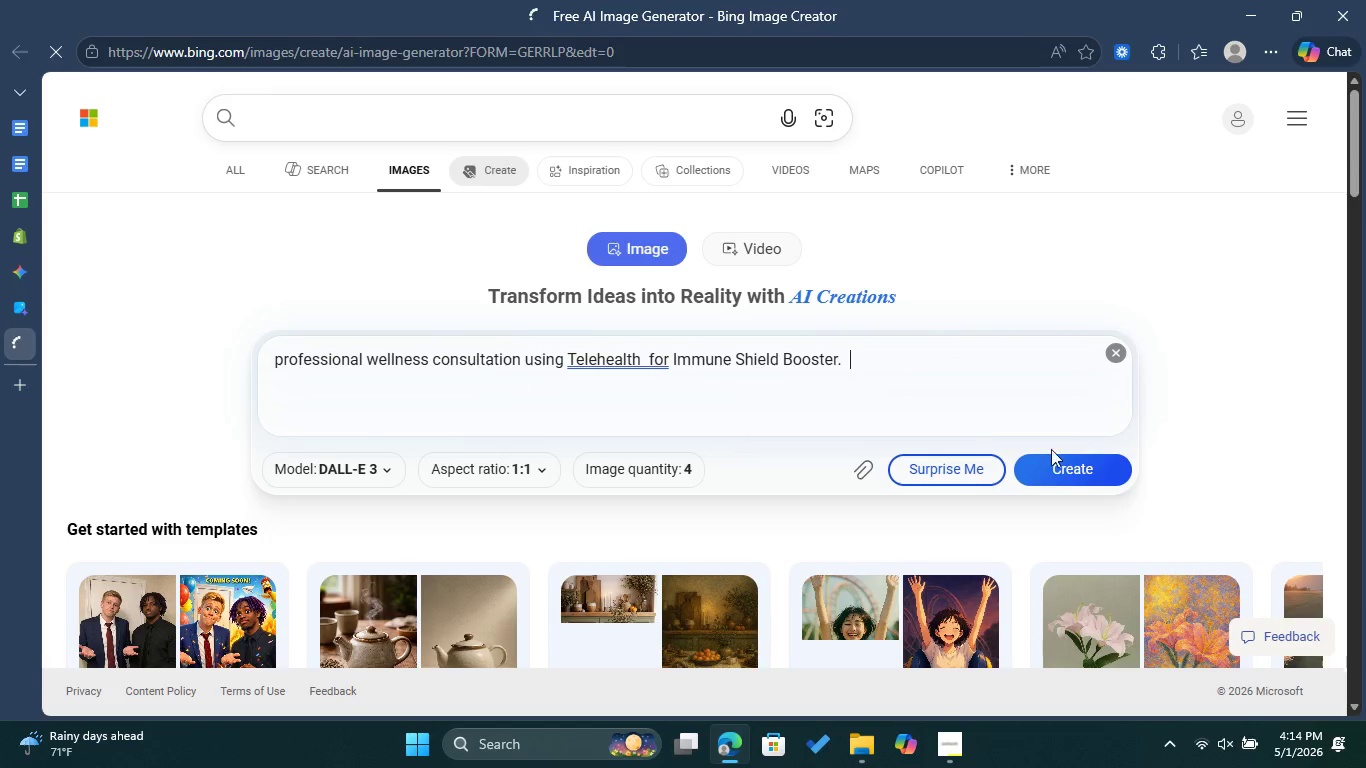 
left_click([1063, 462])
 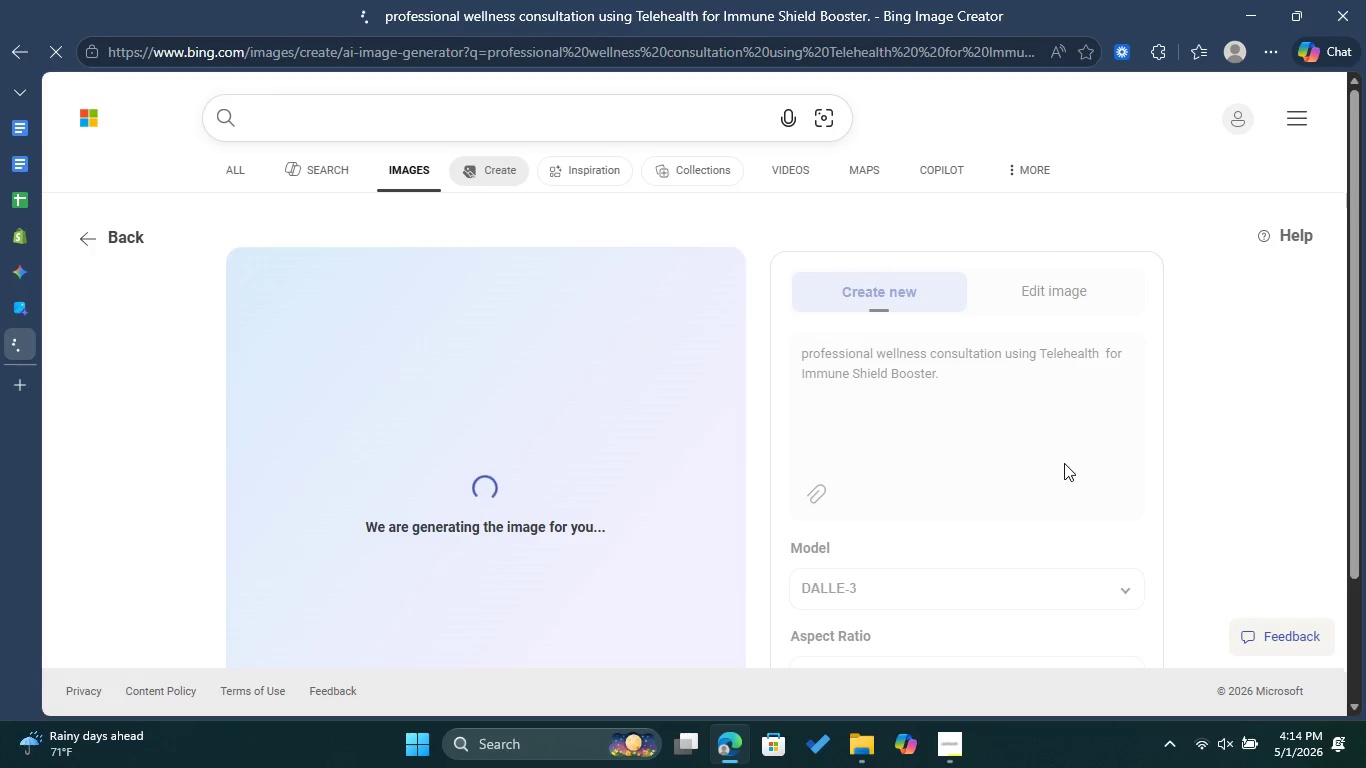 
wait(11.19)
 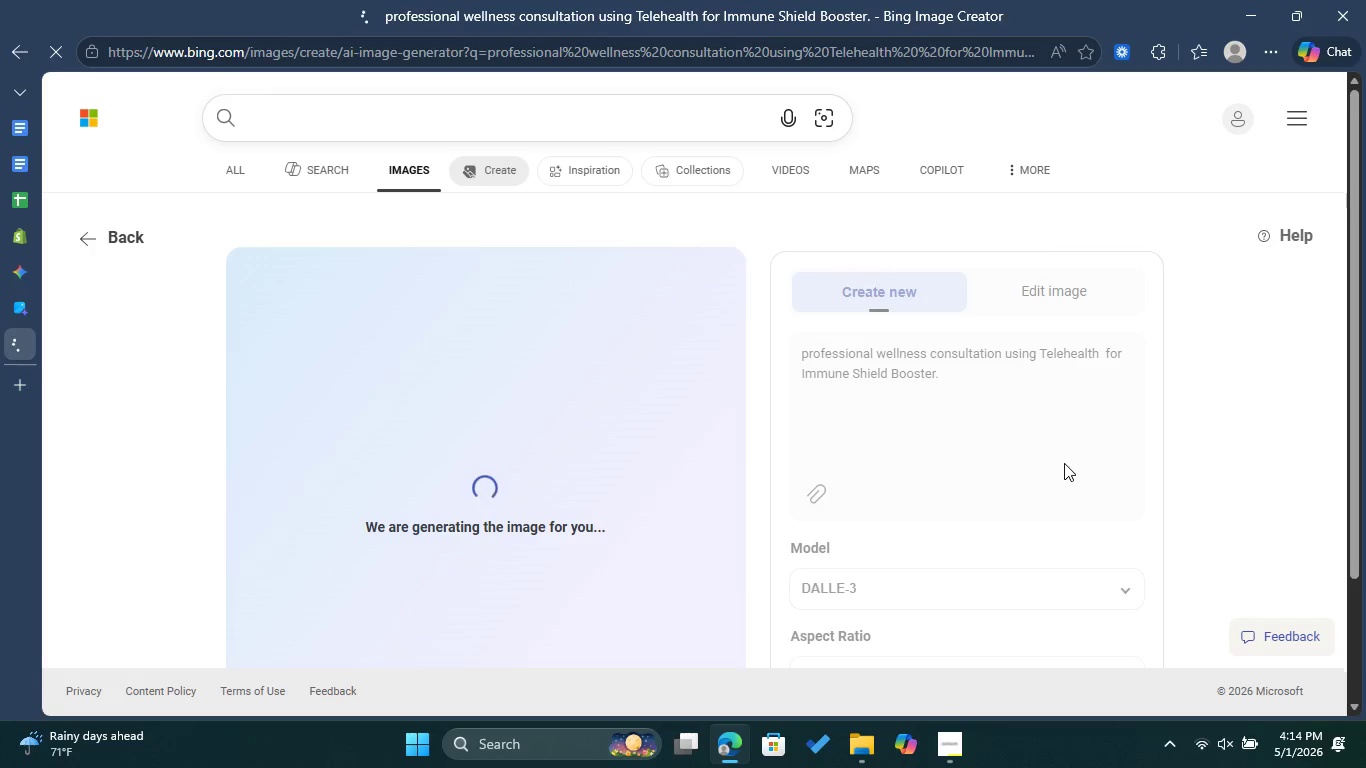 
left_click([18, 230])
 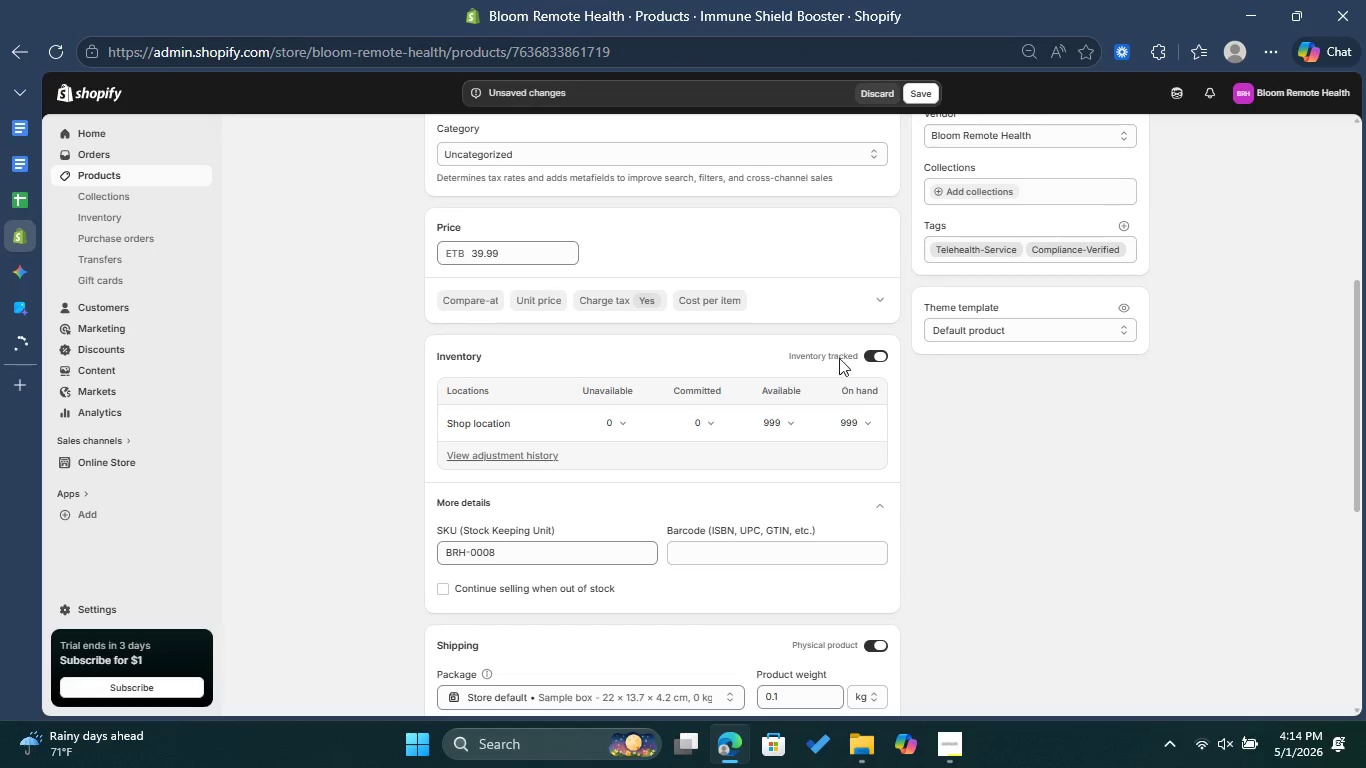 
scroll: coordinate [878, 422], scroll_direction: down, amount: 5.0
 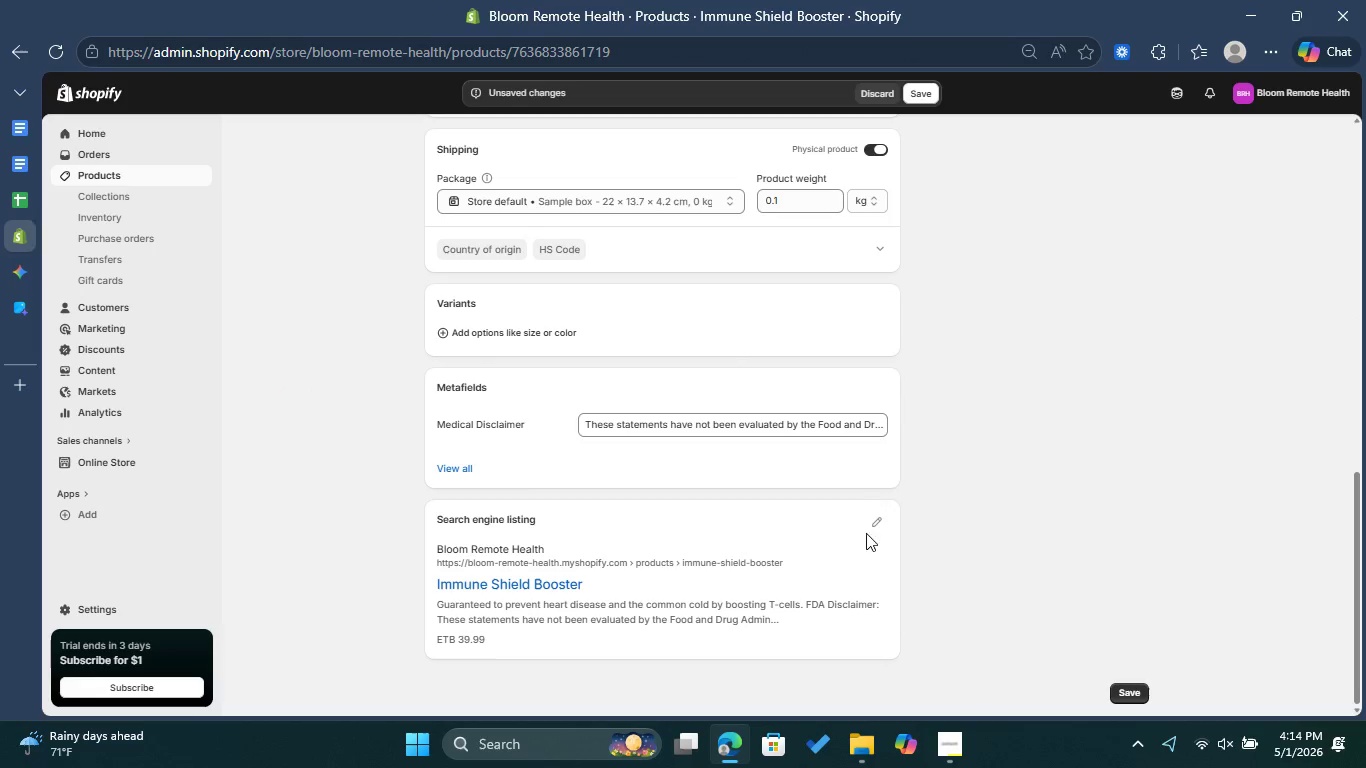 
left_click([876, 526])
 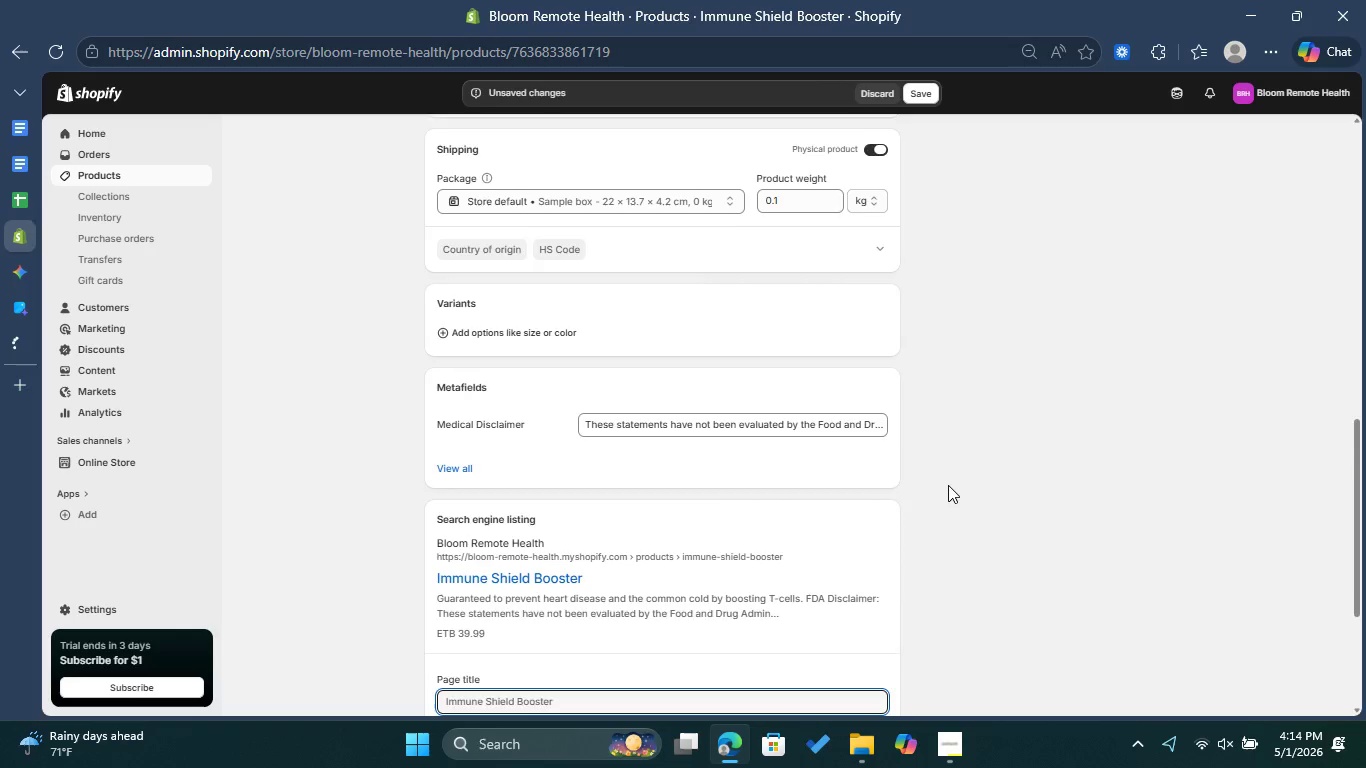 
scroll: coordinate [948, 485], scroll_direction: down, amount: 3.0
 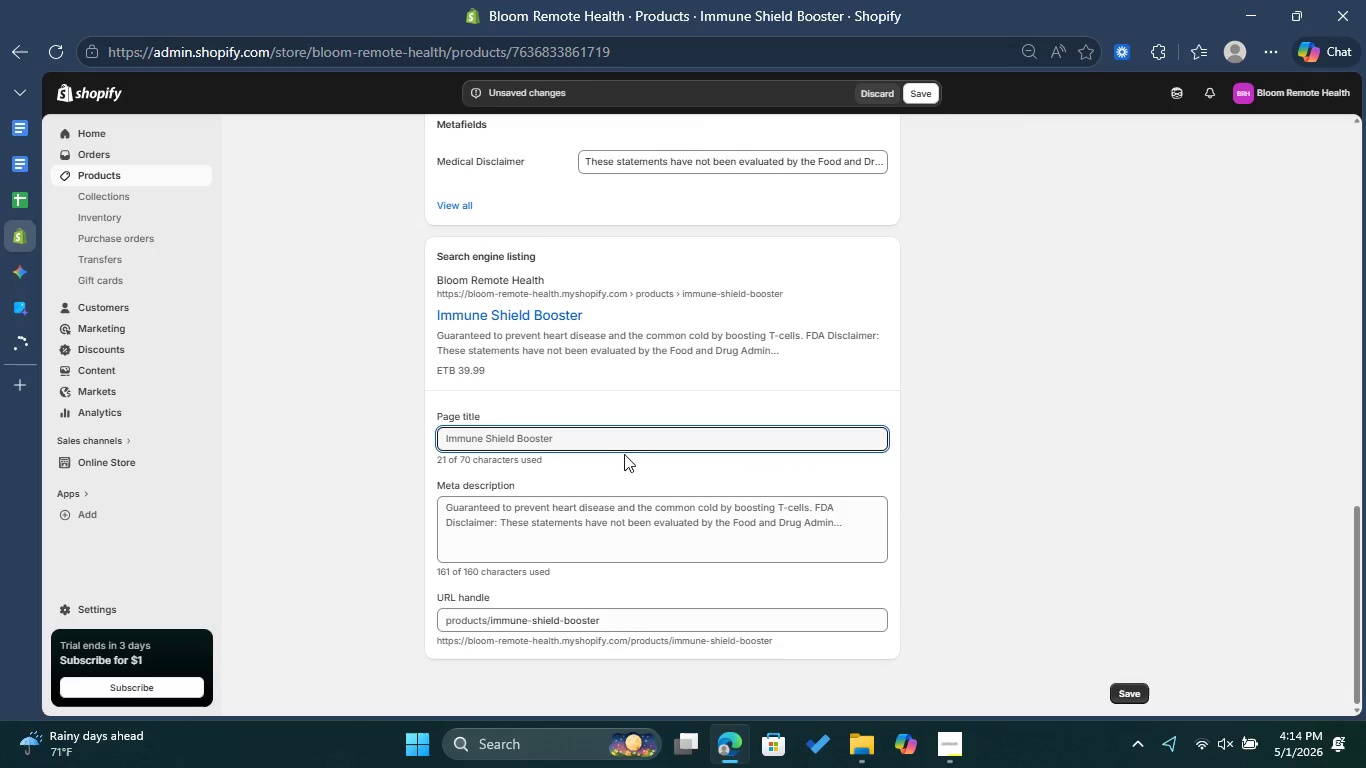 
left_click([602, 433])
 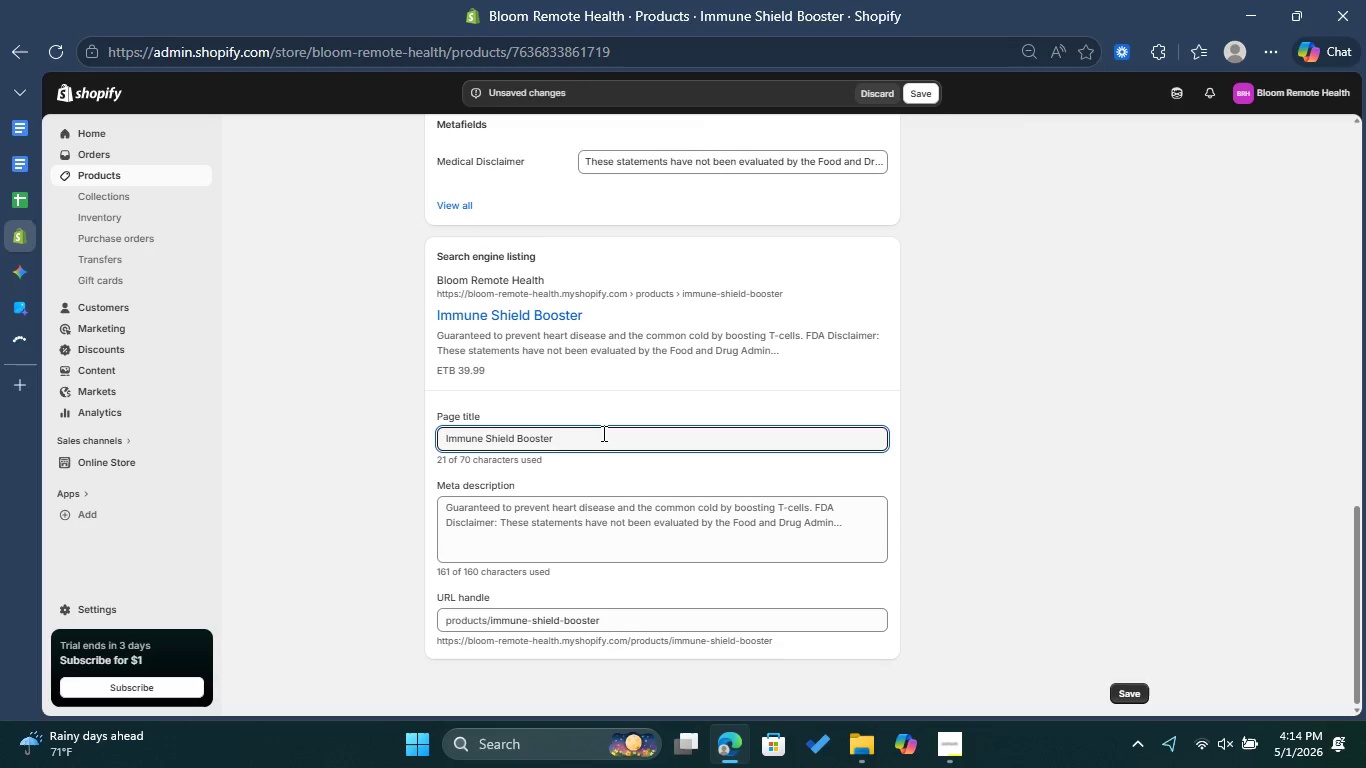 
key(Space)
 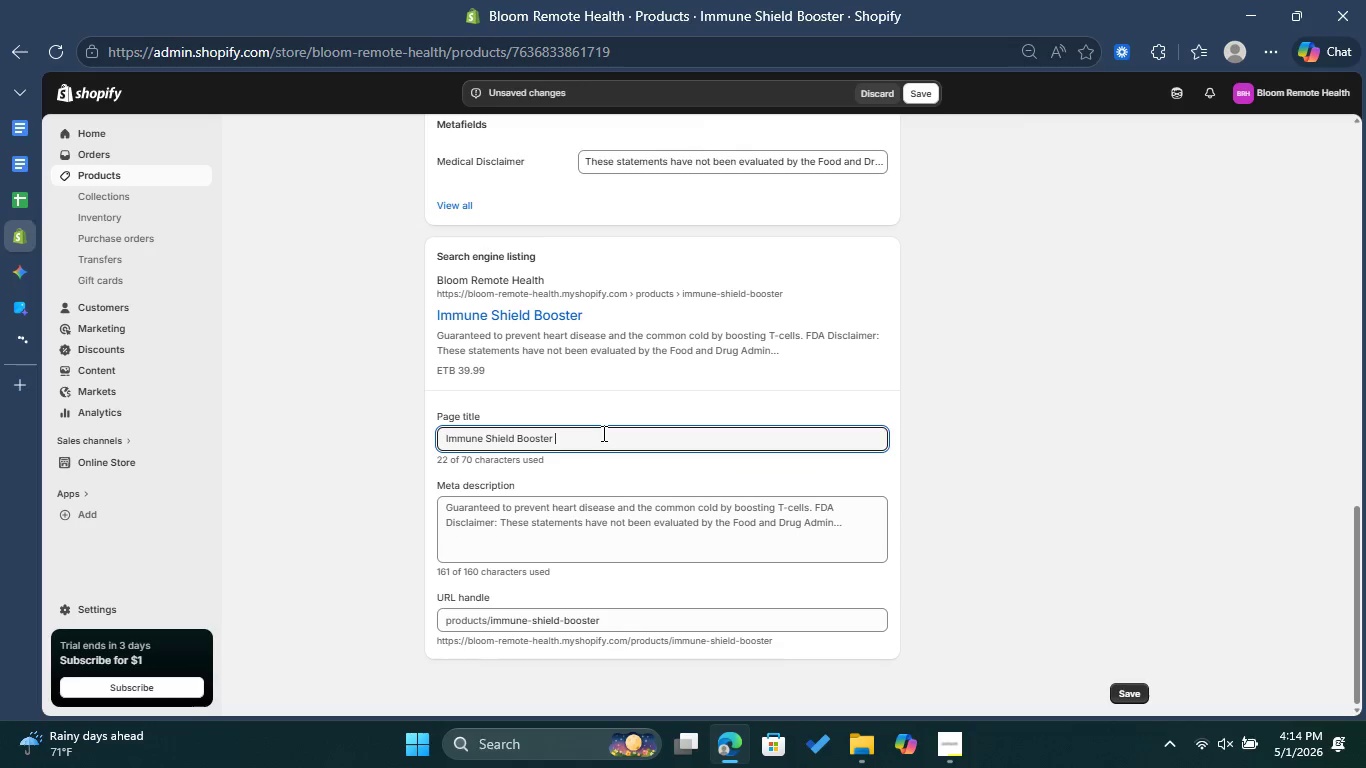 
key(Shift+ShiftRight)
 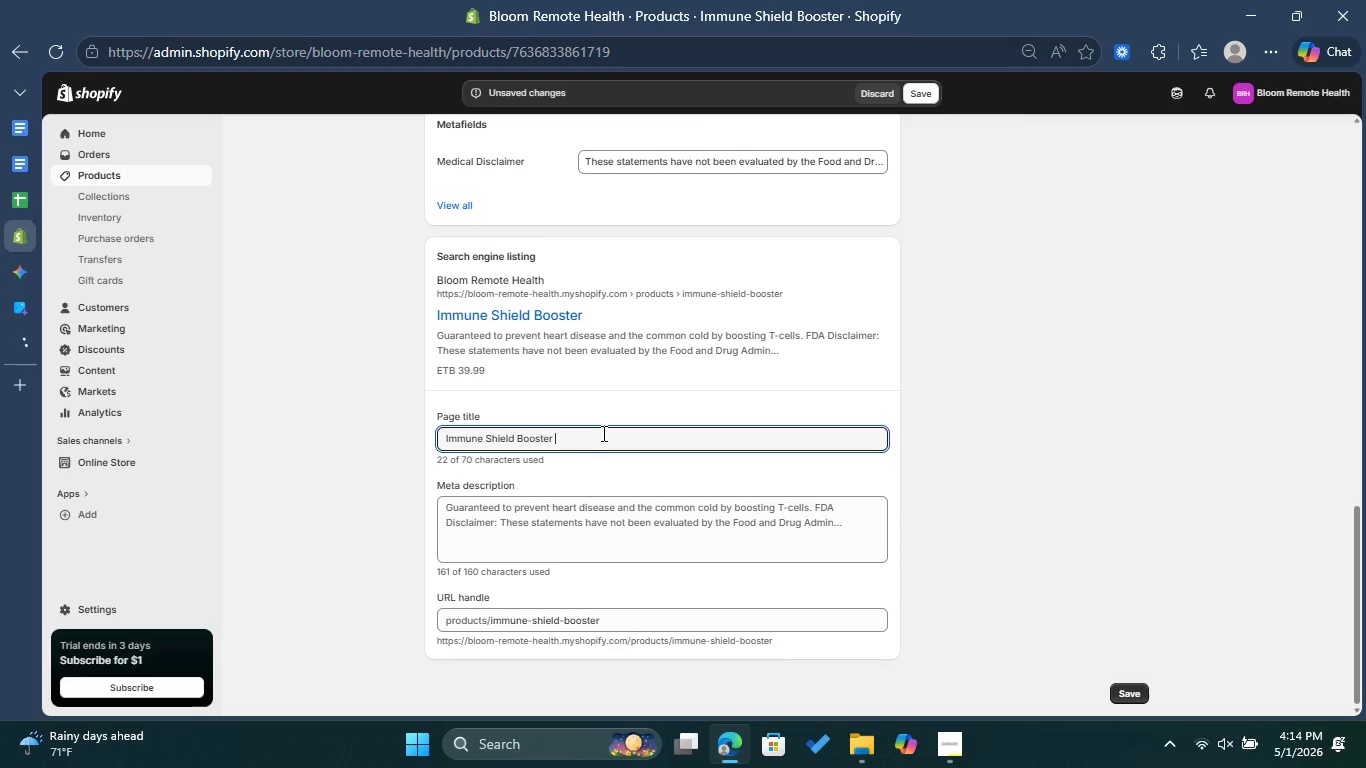 
key(Shift+Backslash)
 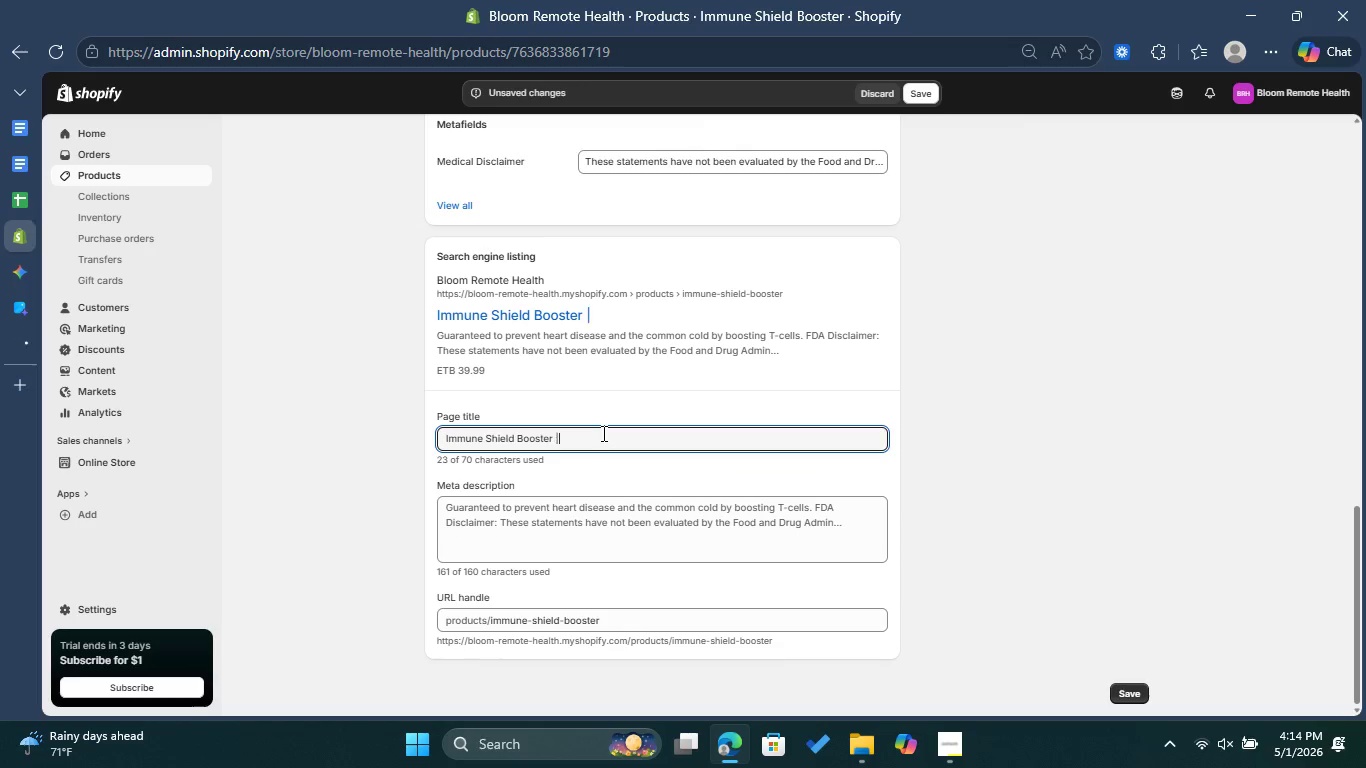 
key(Space)
 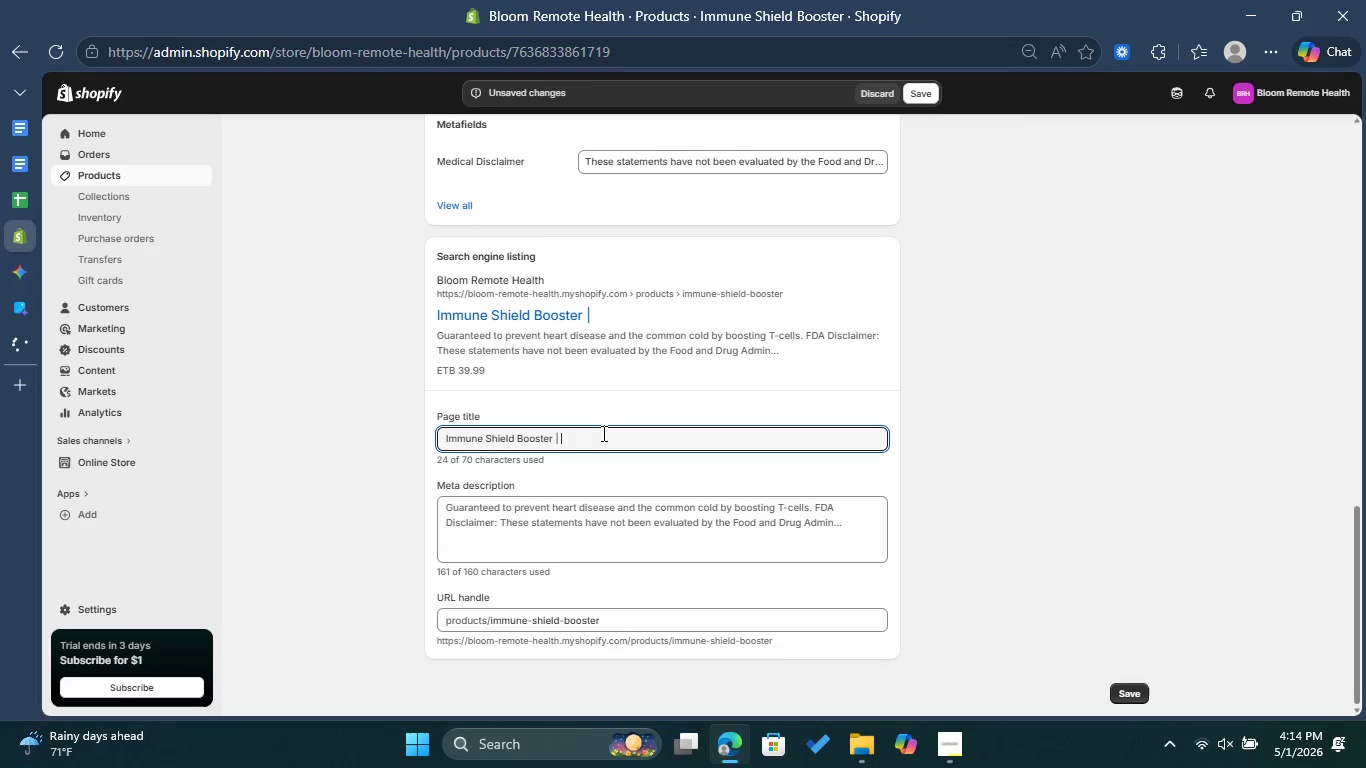 
type(Bloom Remote Health )
 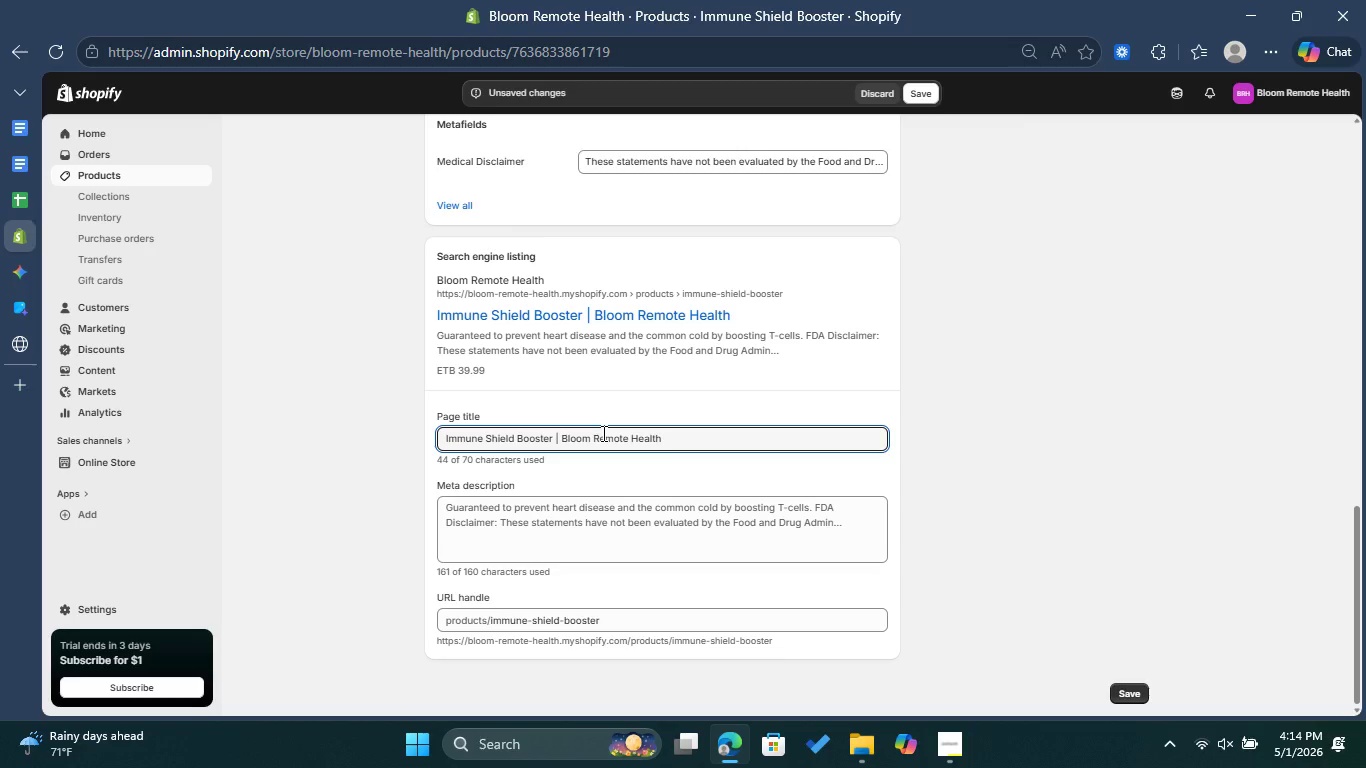 
left_click([626, 509])
 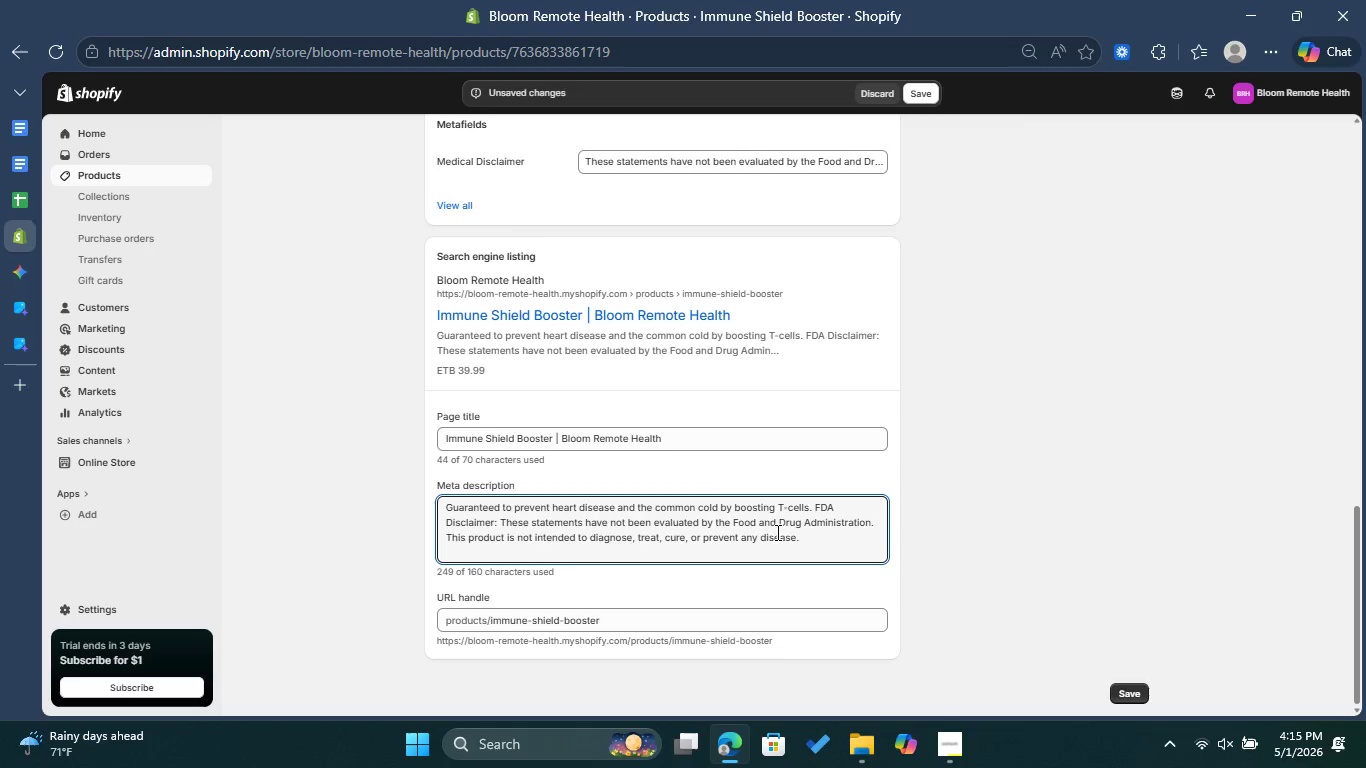 
left_click_drag(start_coordinate=[813, 538], to_coordinate=[428, 511])
 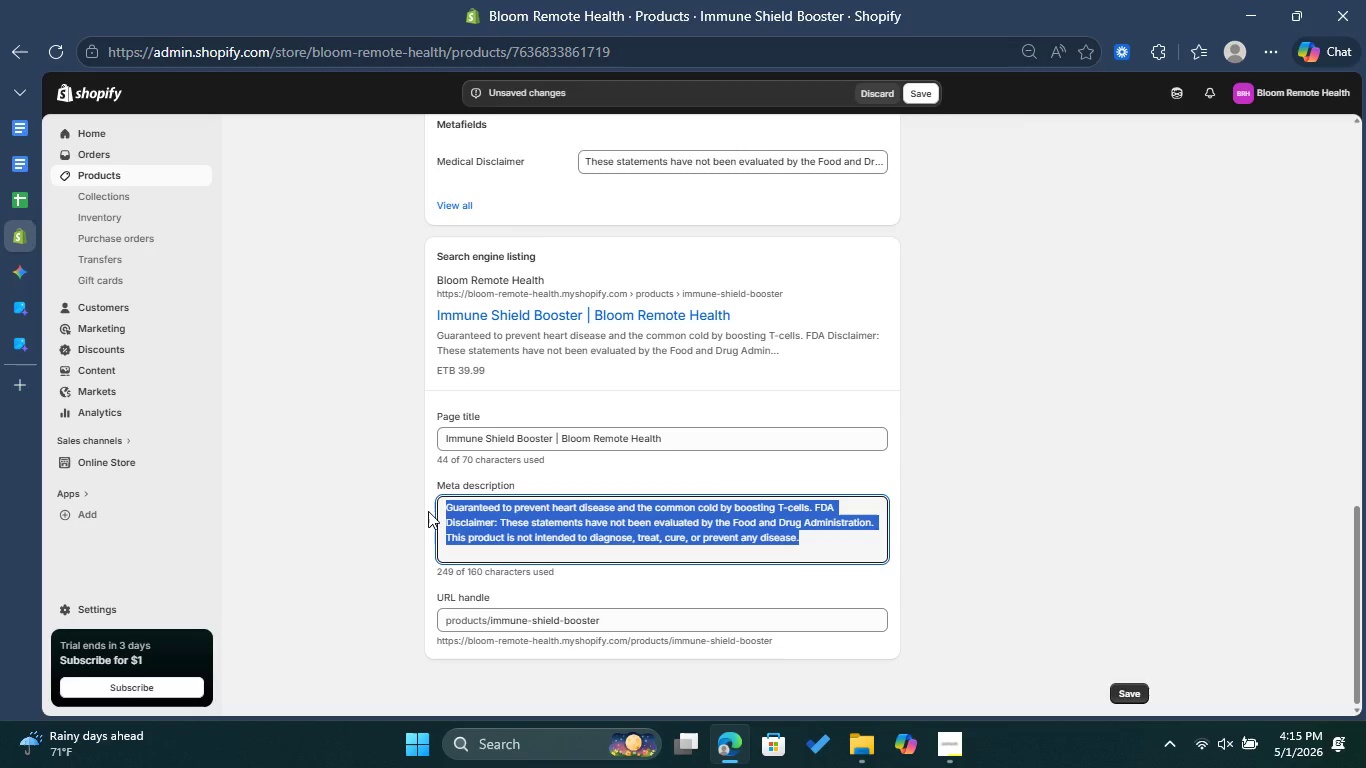 
wait(9.98)
 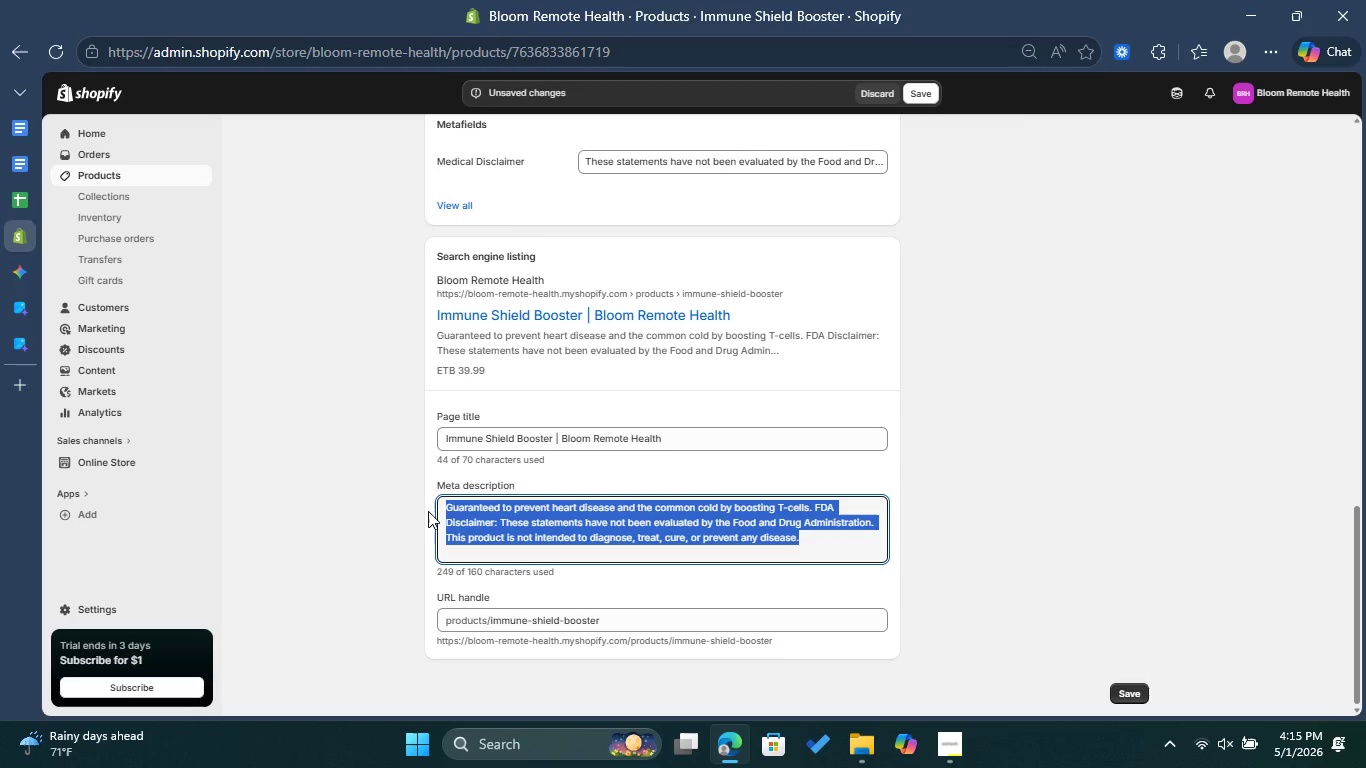 
key(Backspace)
type(Exper)
 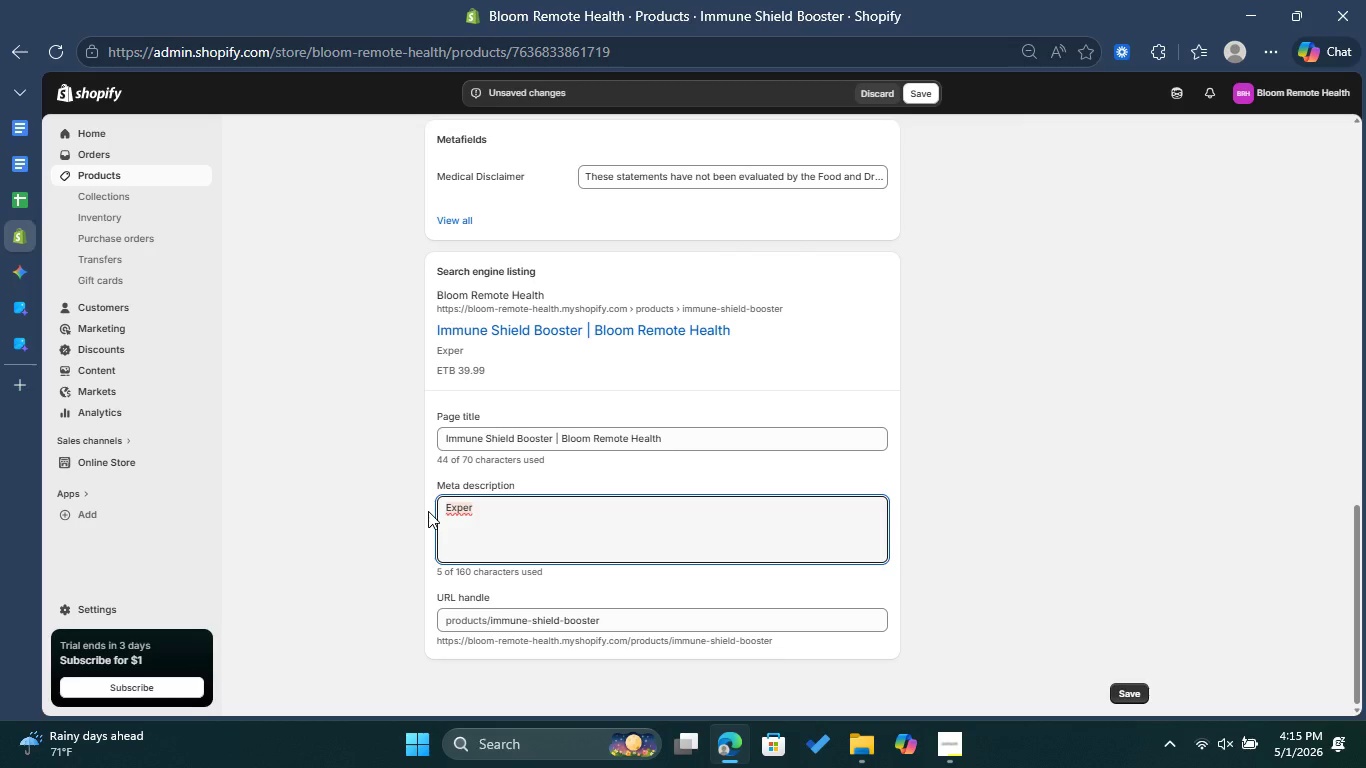 
type(ience professsional wellness )
 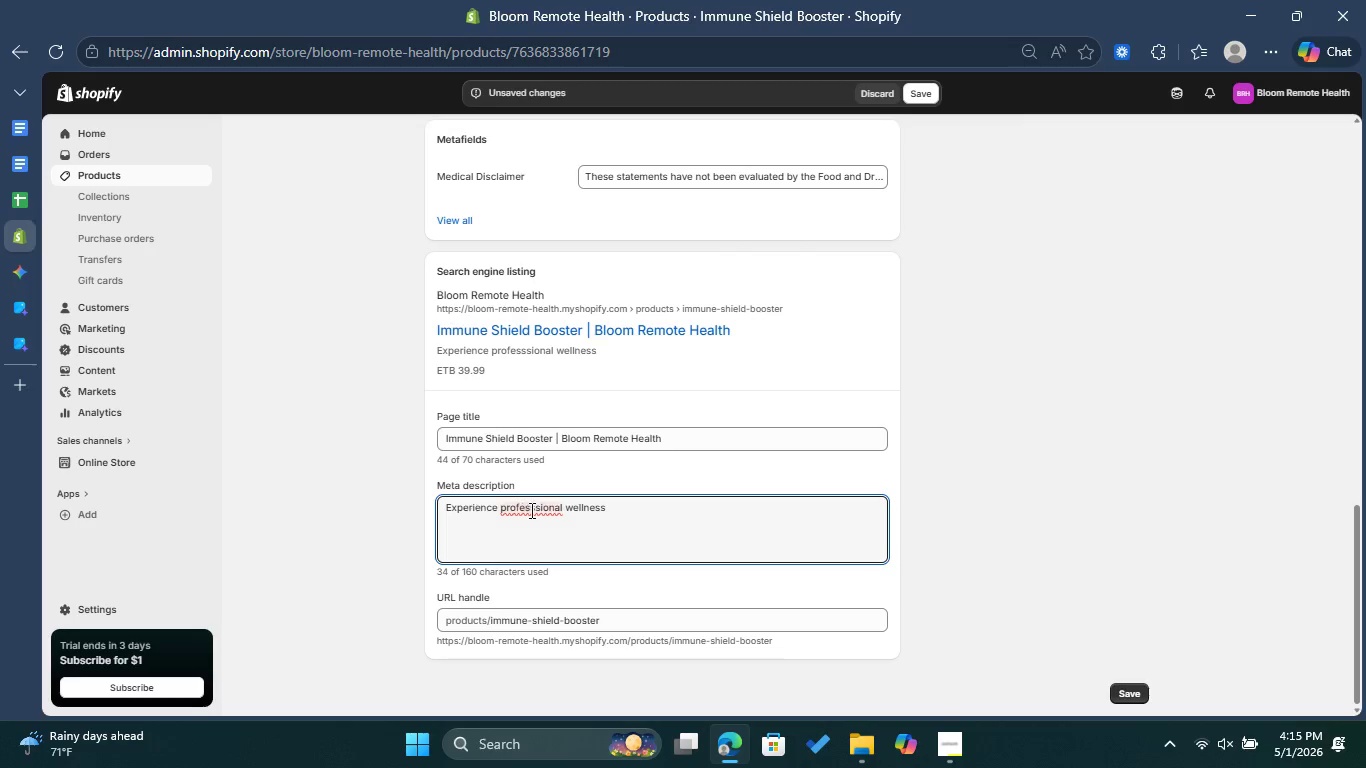 
left_click([547, 510])
 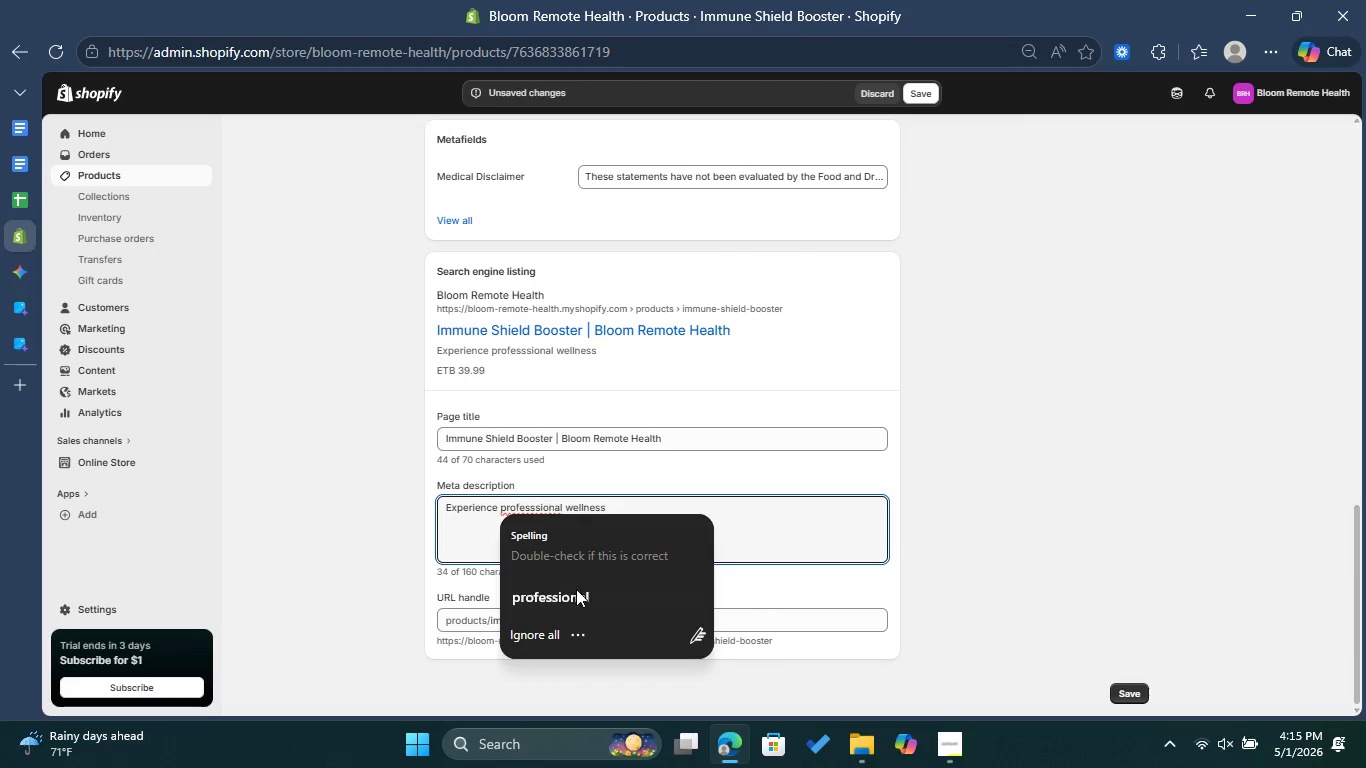 
left_click([577, 590])
 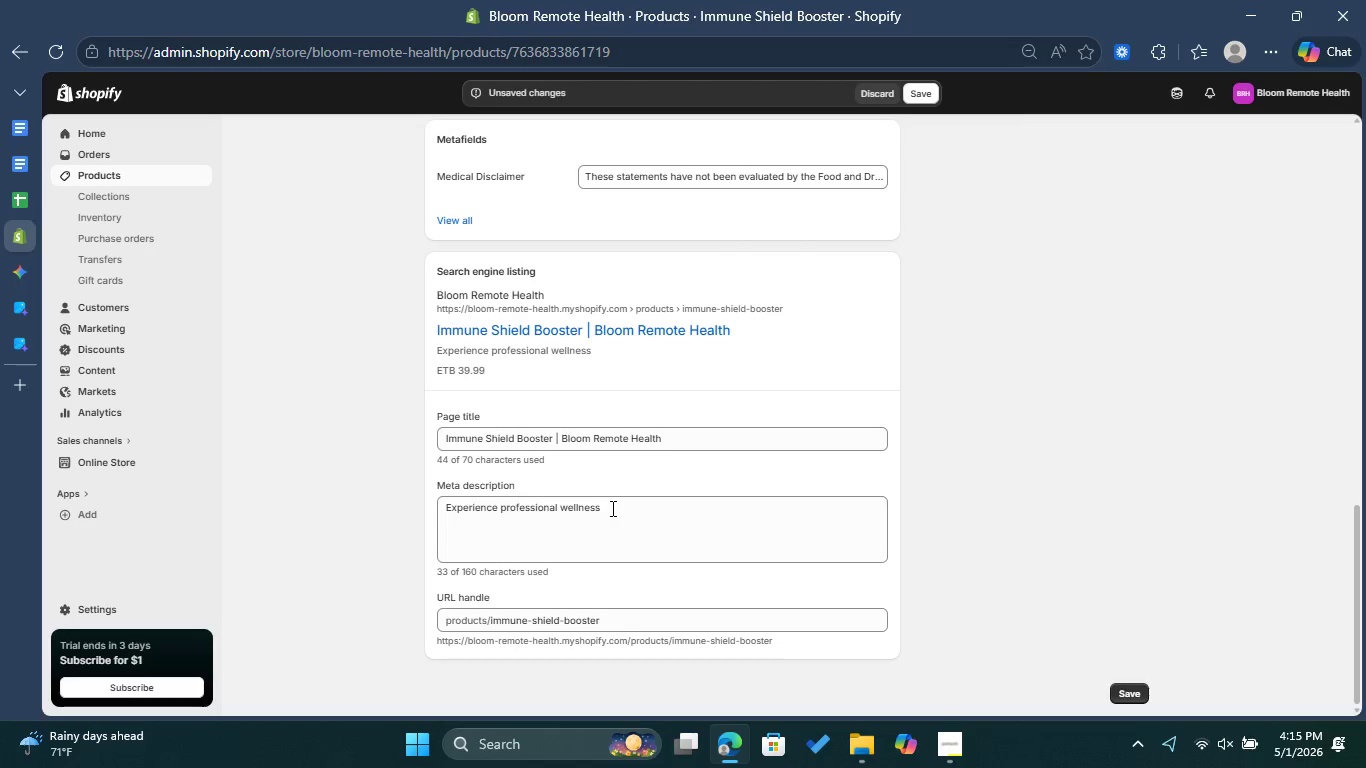 
left_click([611, 508])
 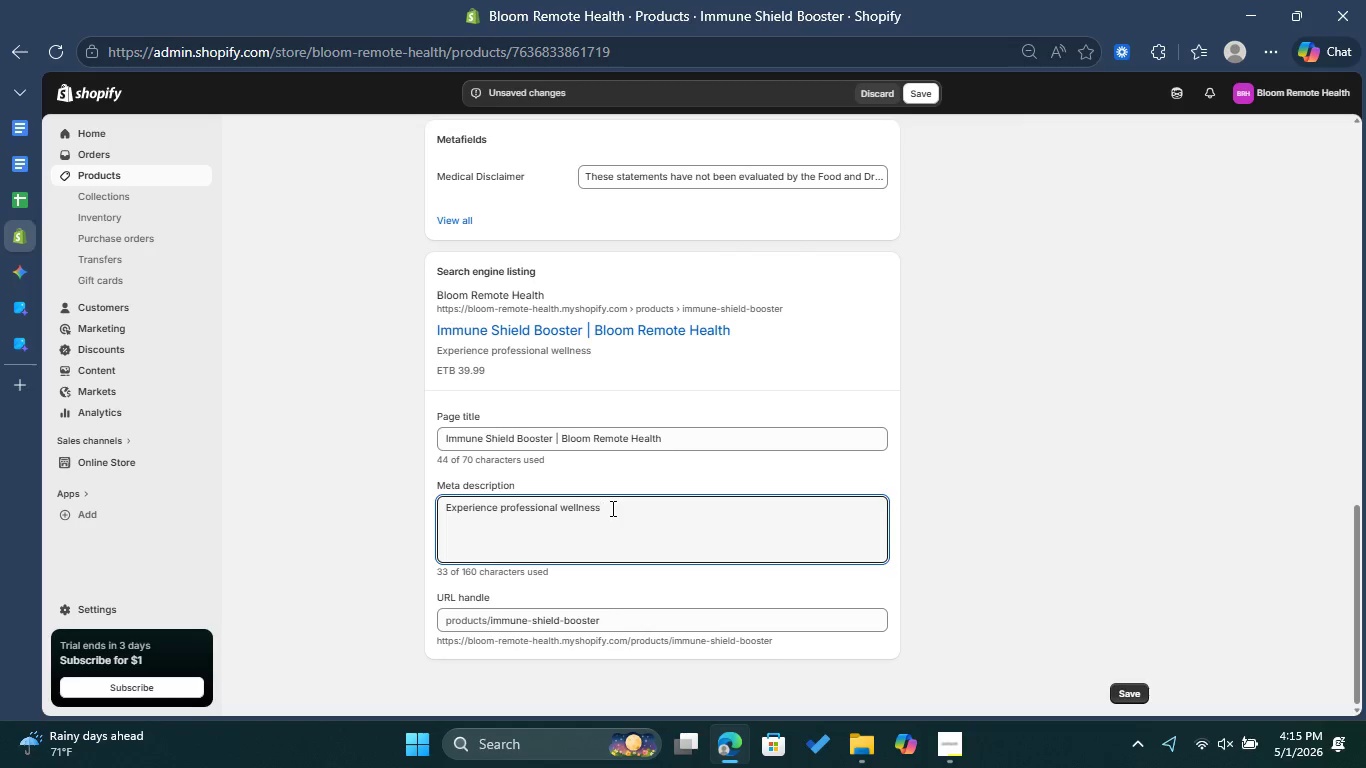 
type(with the immune Shield Boostter. Our )
 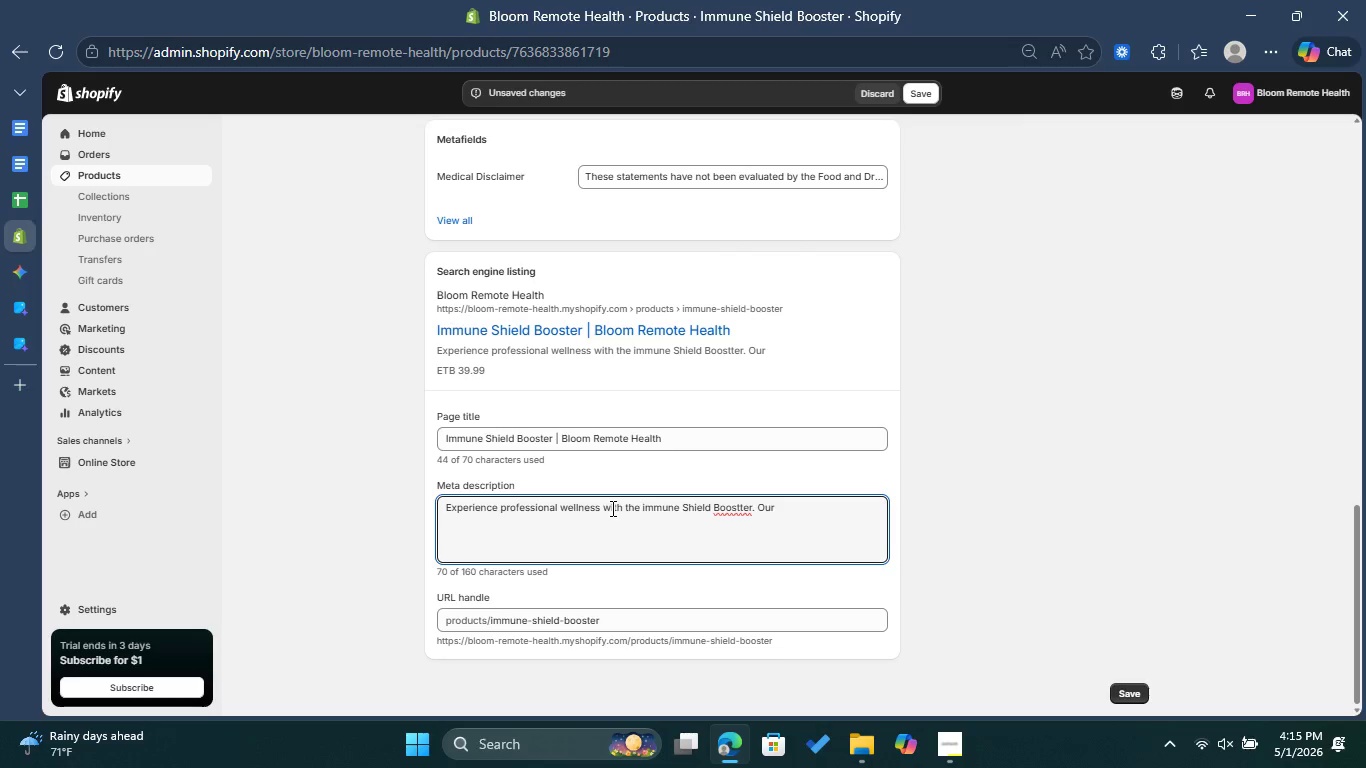 
wait(5.25)
 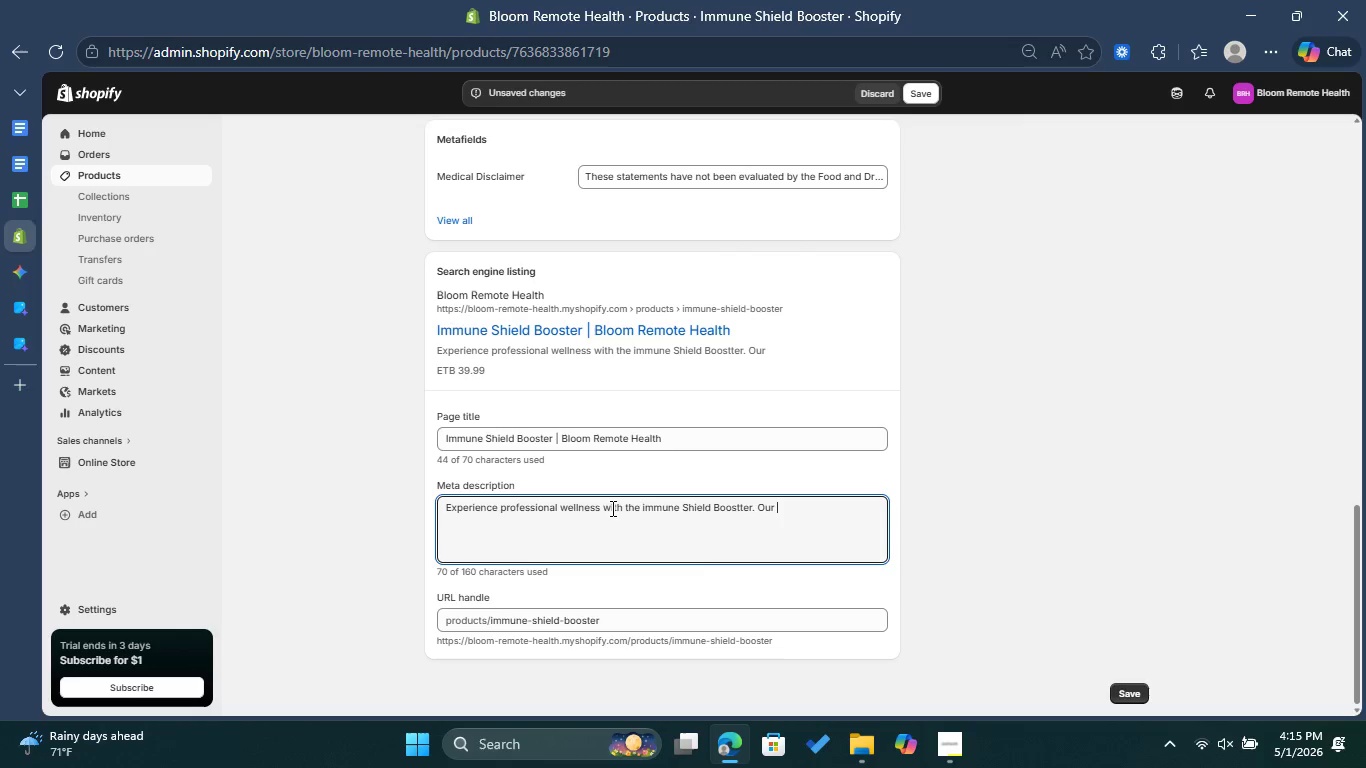 
left_click([751, 509])
 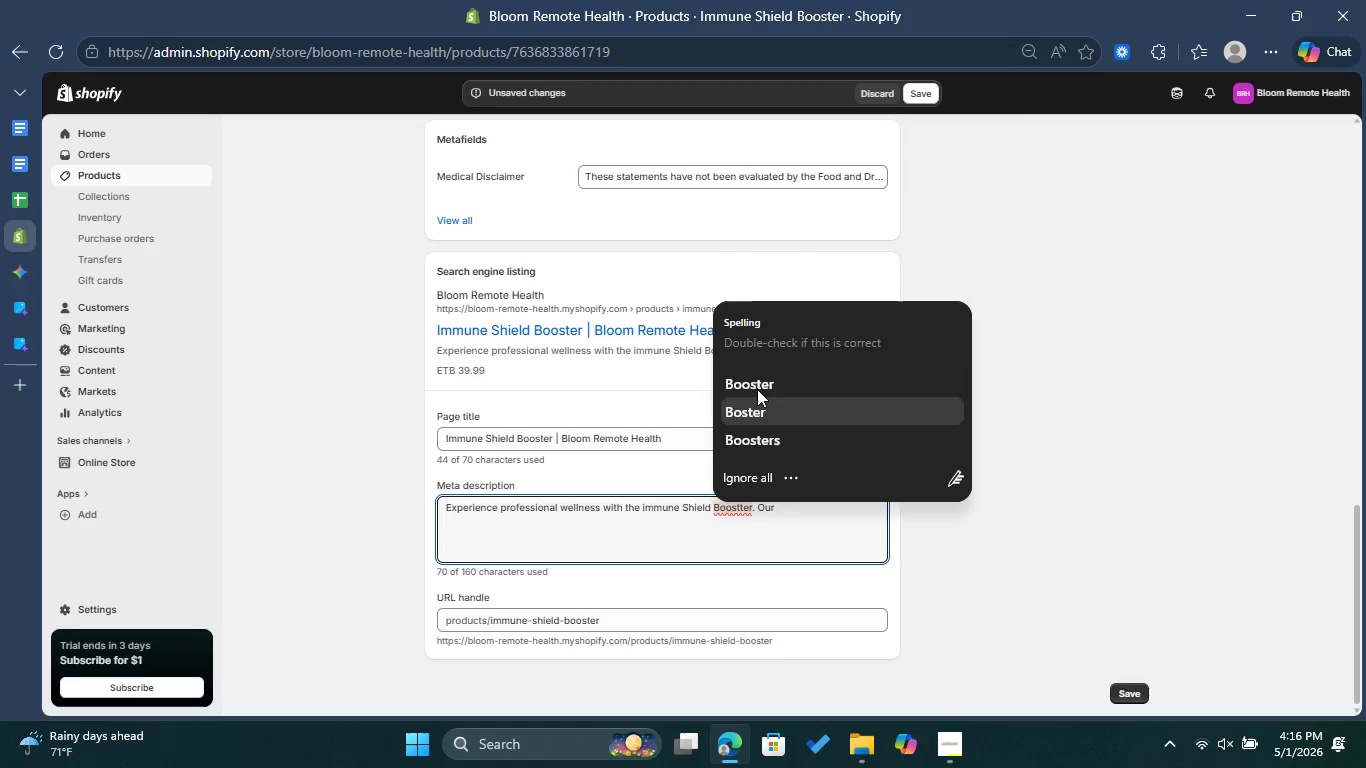 
left_click([757, 388])
 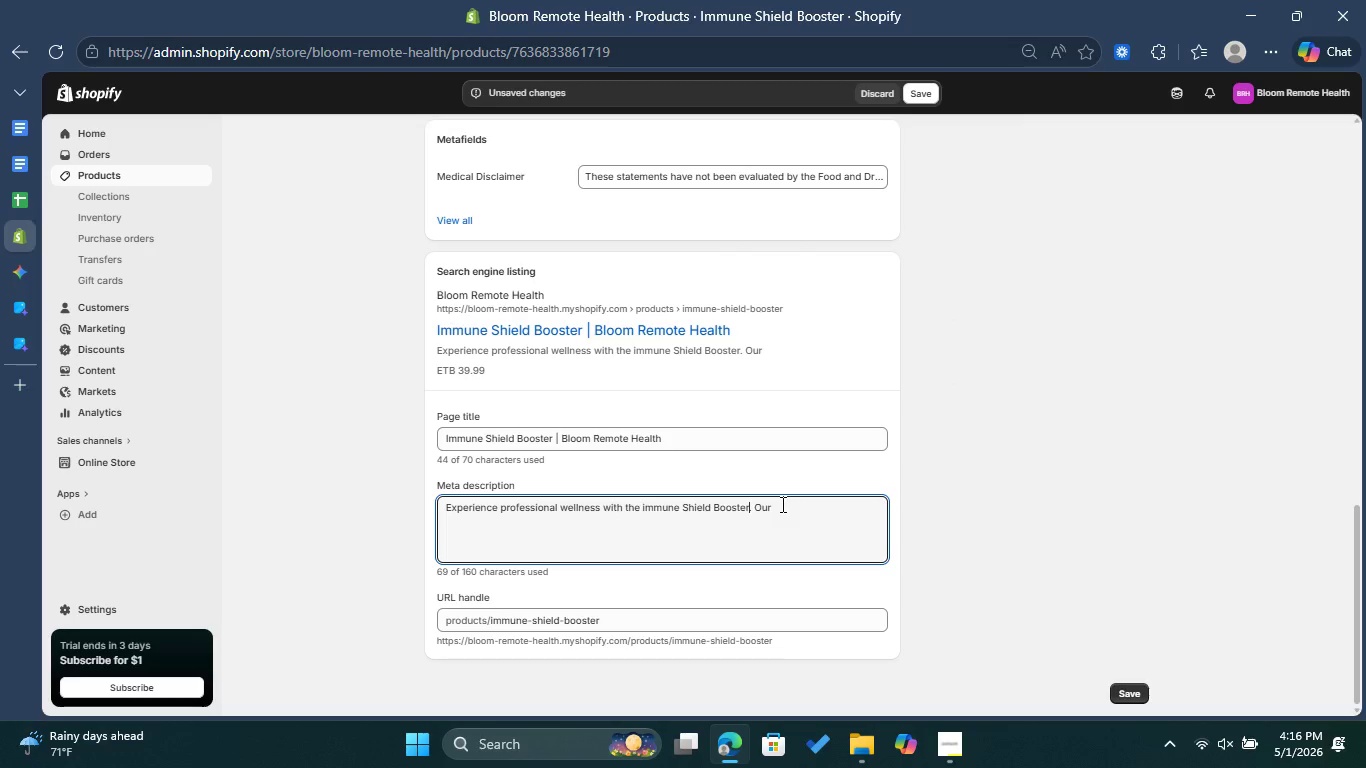 
left_click([781, 505])
 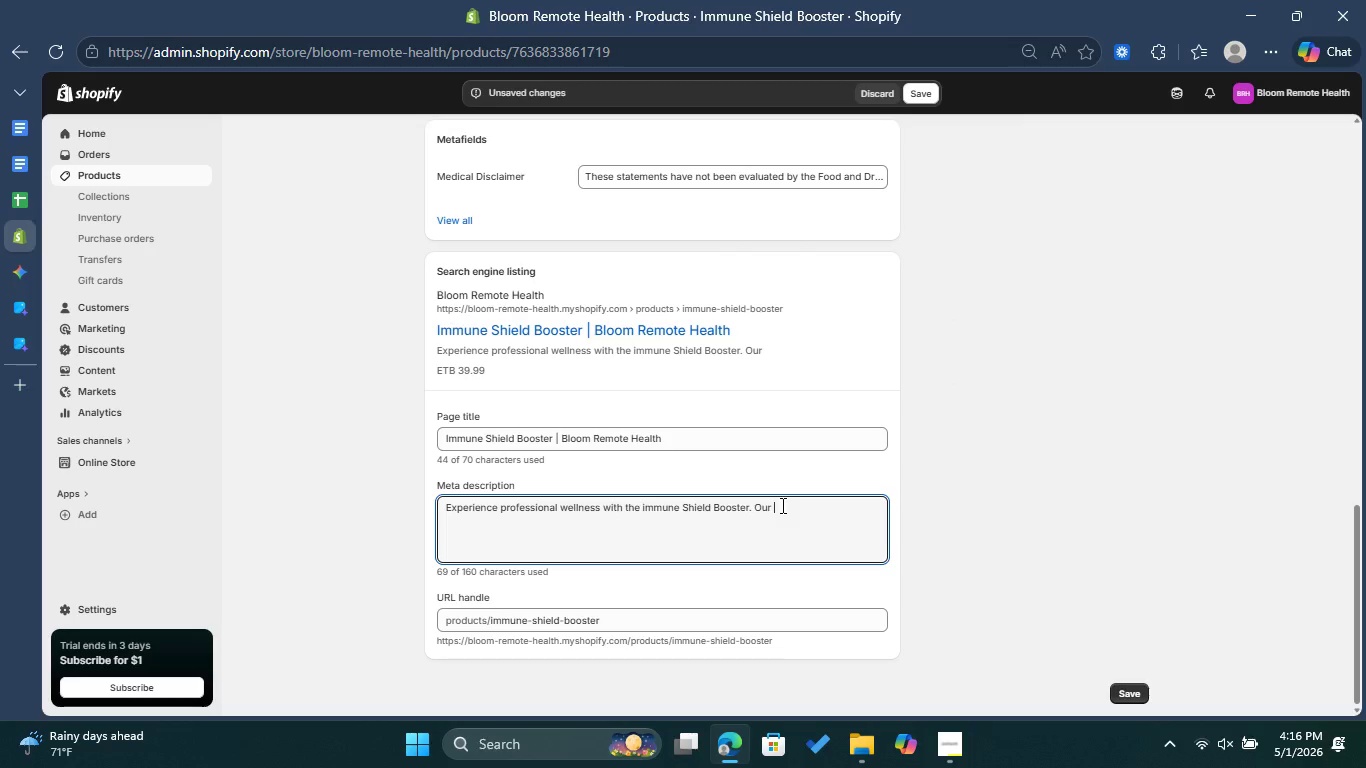 
type(c)
key(Backspace)
type(cretifid coaches )
 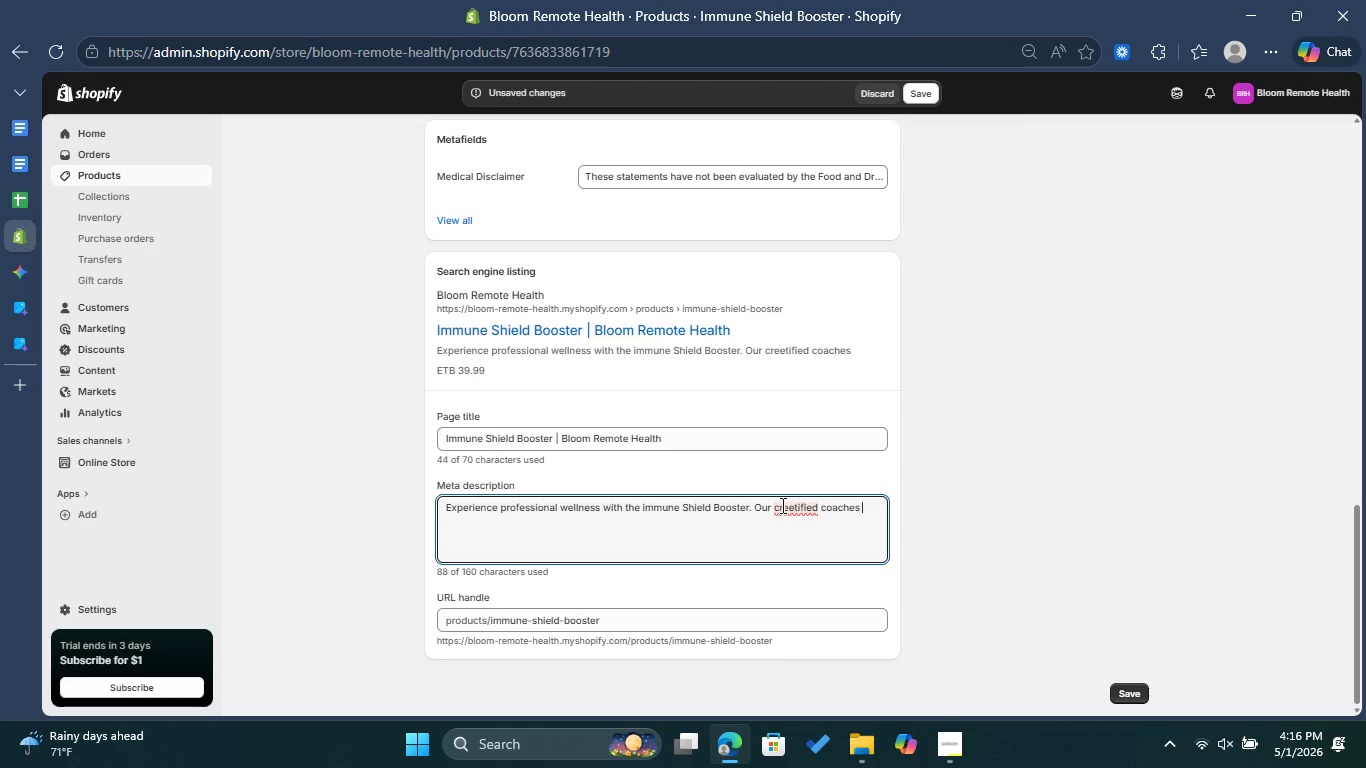 
left_click([781, 505])
 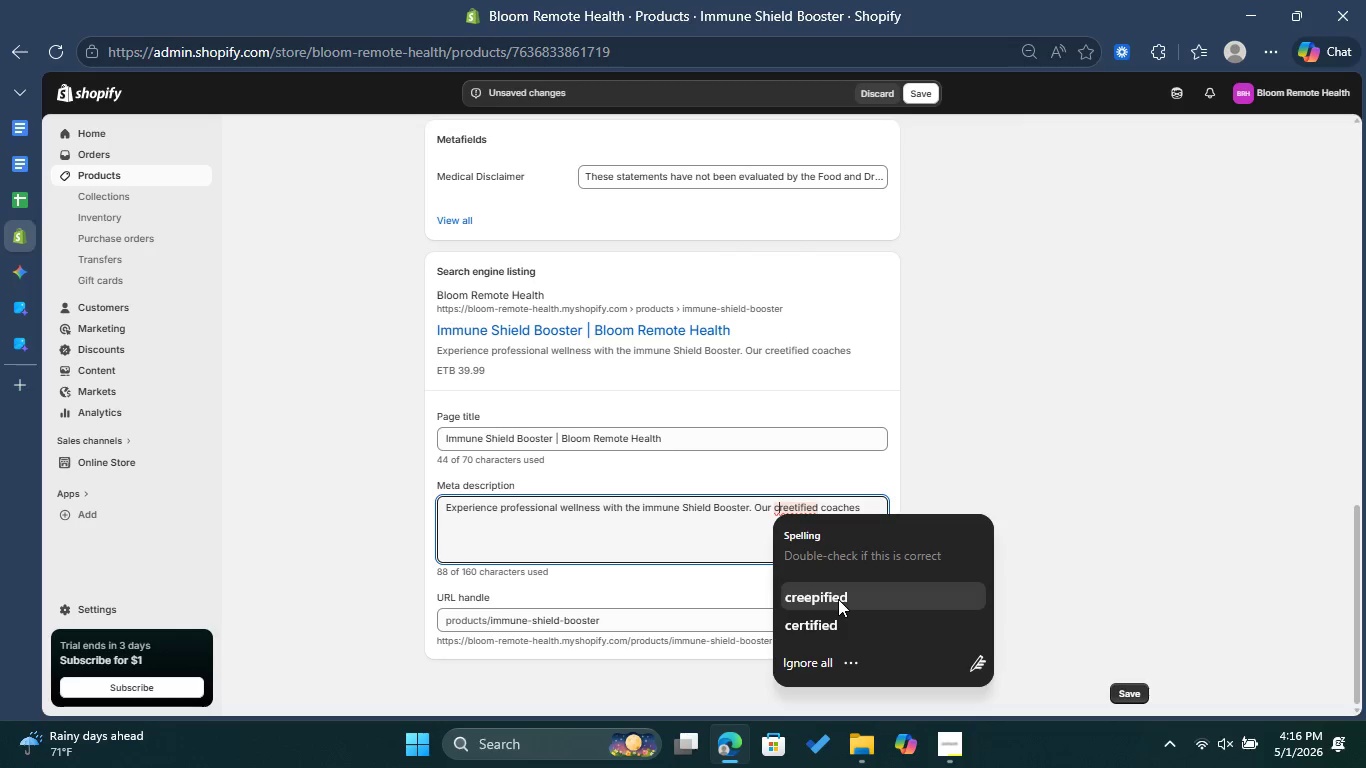 
left_click([838, 599])
 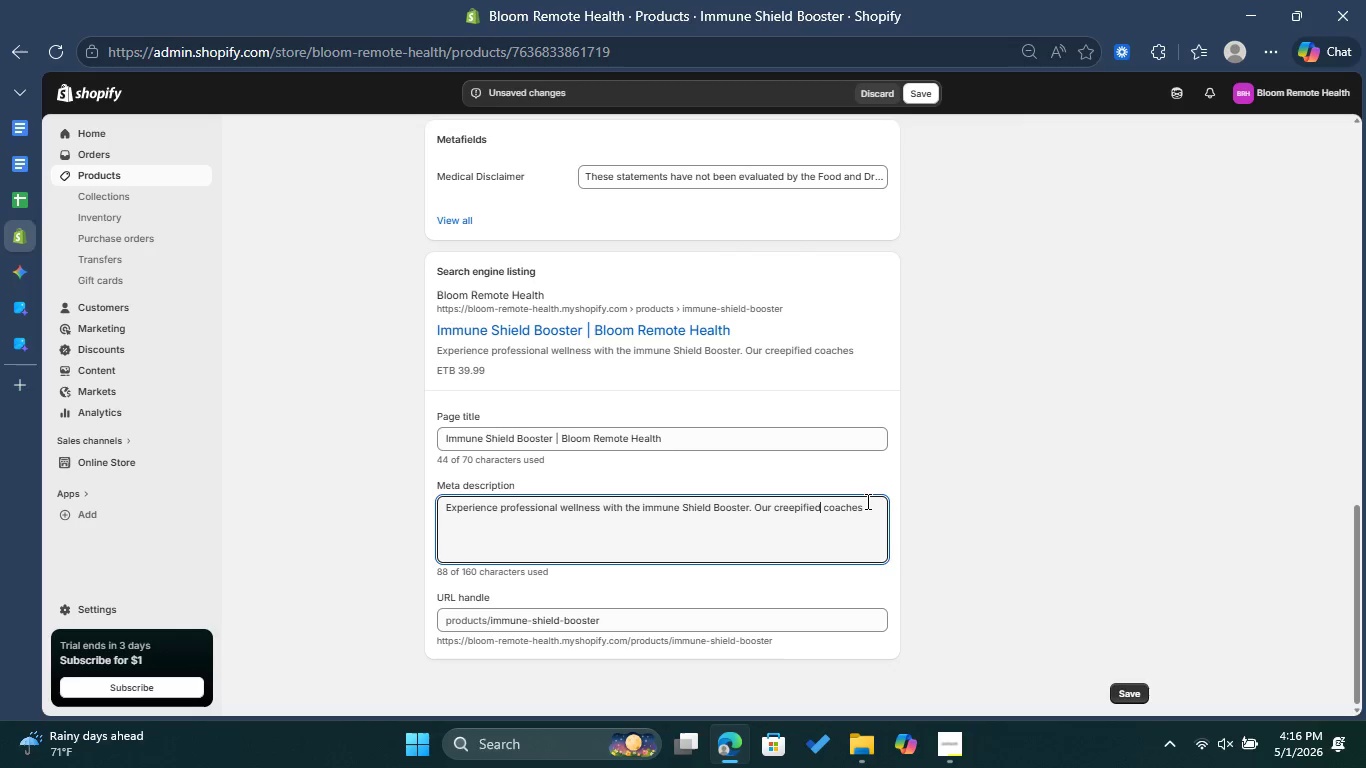 
left_click([867, 500])
 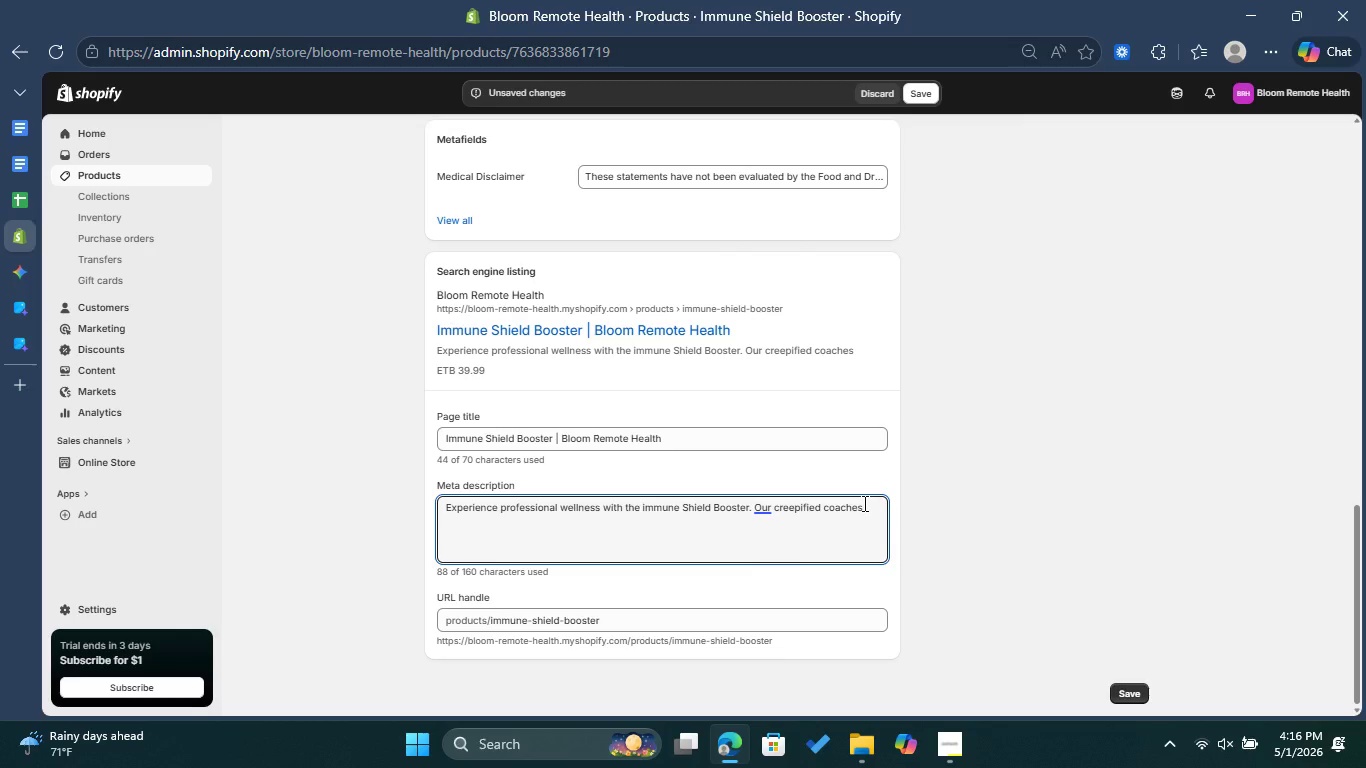 
type(help you reach your )
 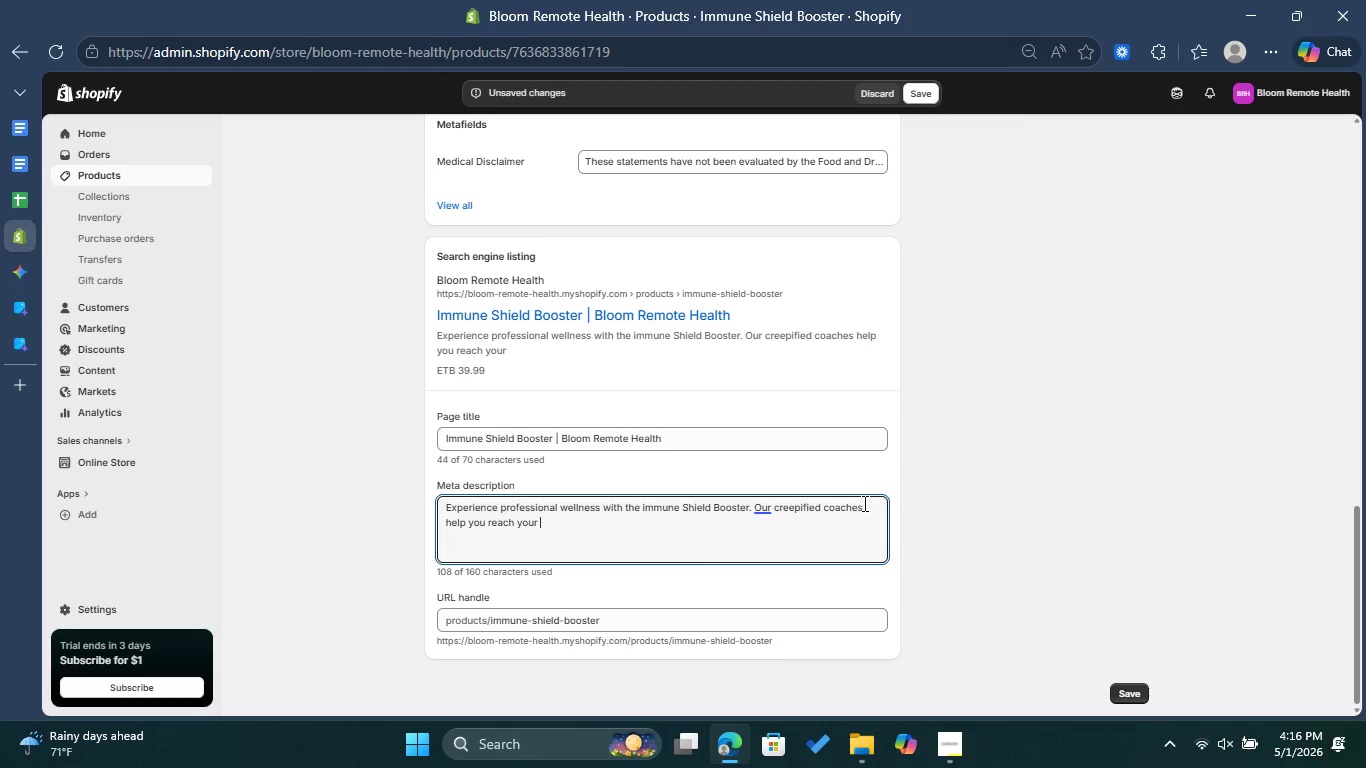 
wait(5.24)
 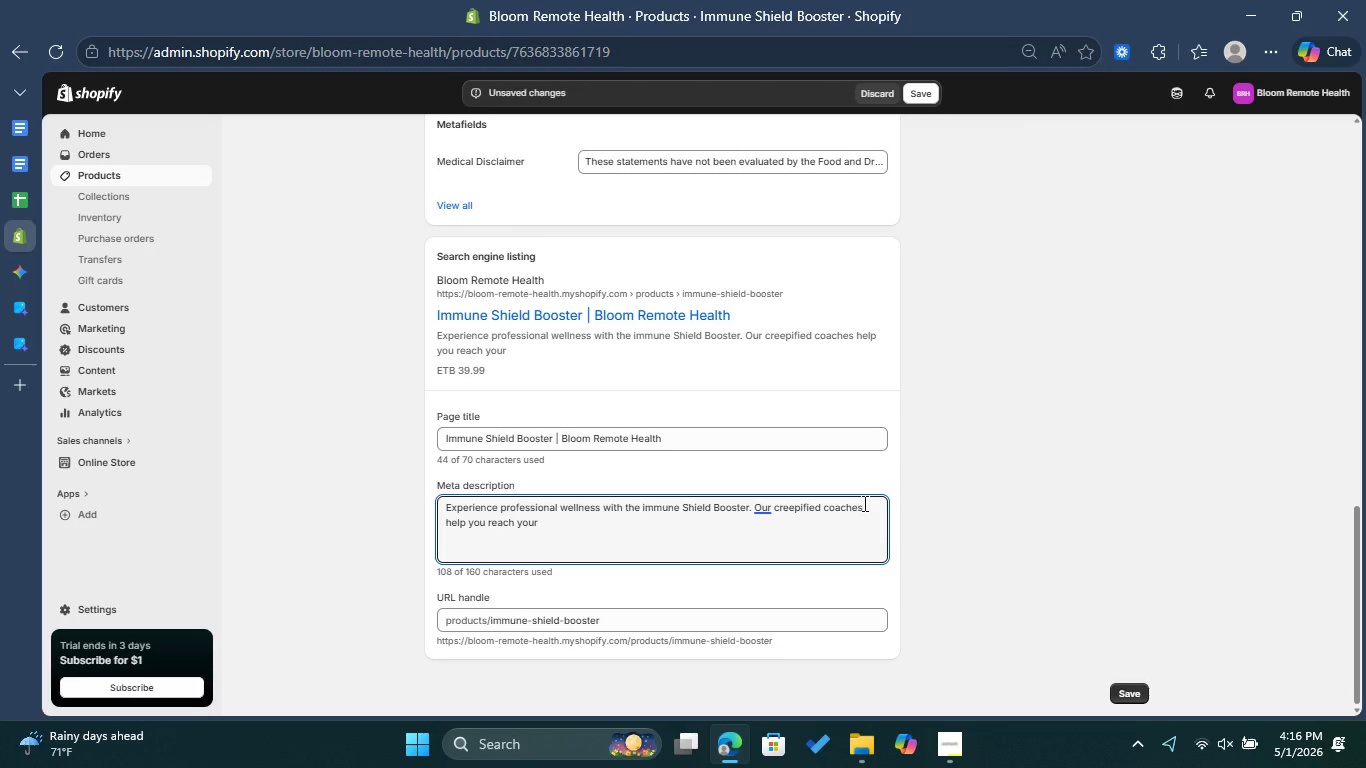 
type(goals )
 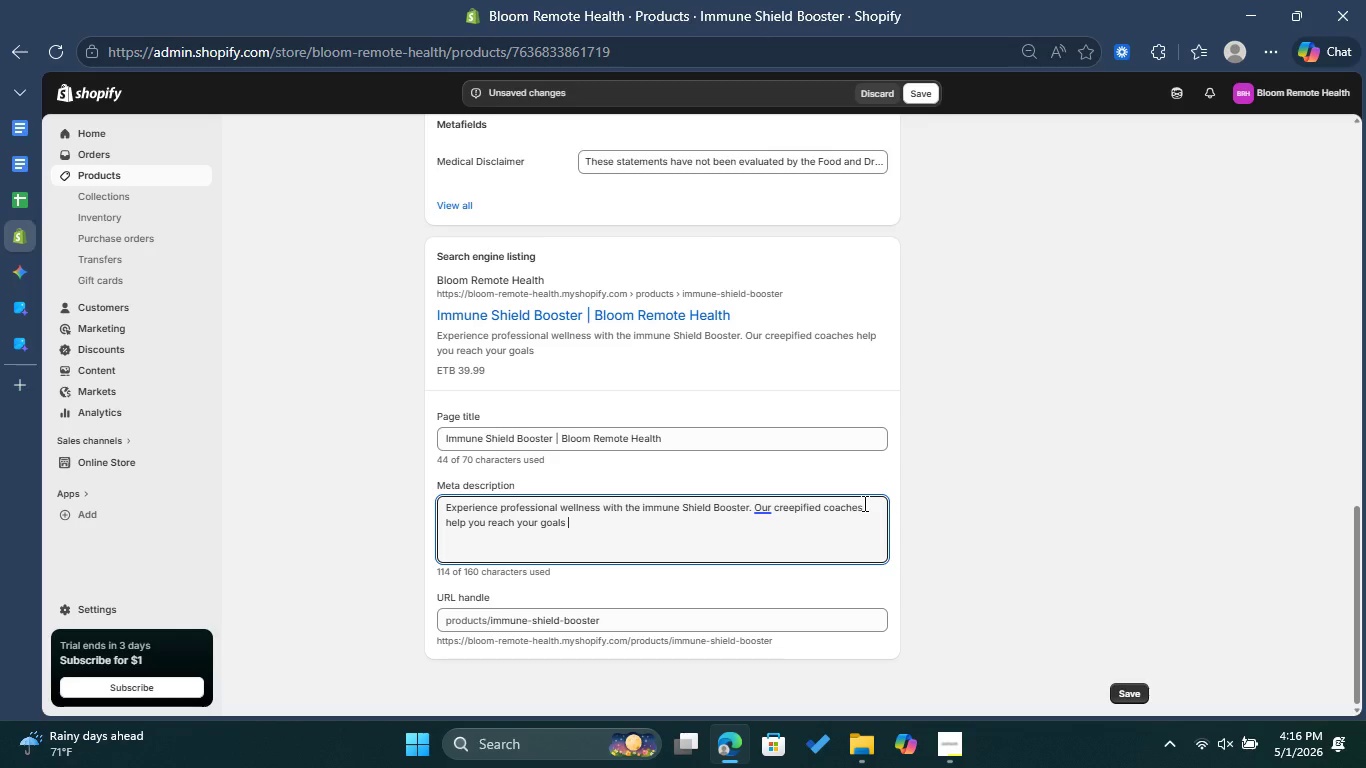 
type(through tailed str)
 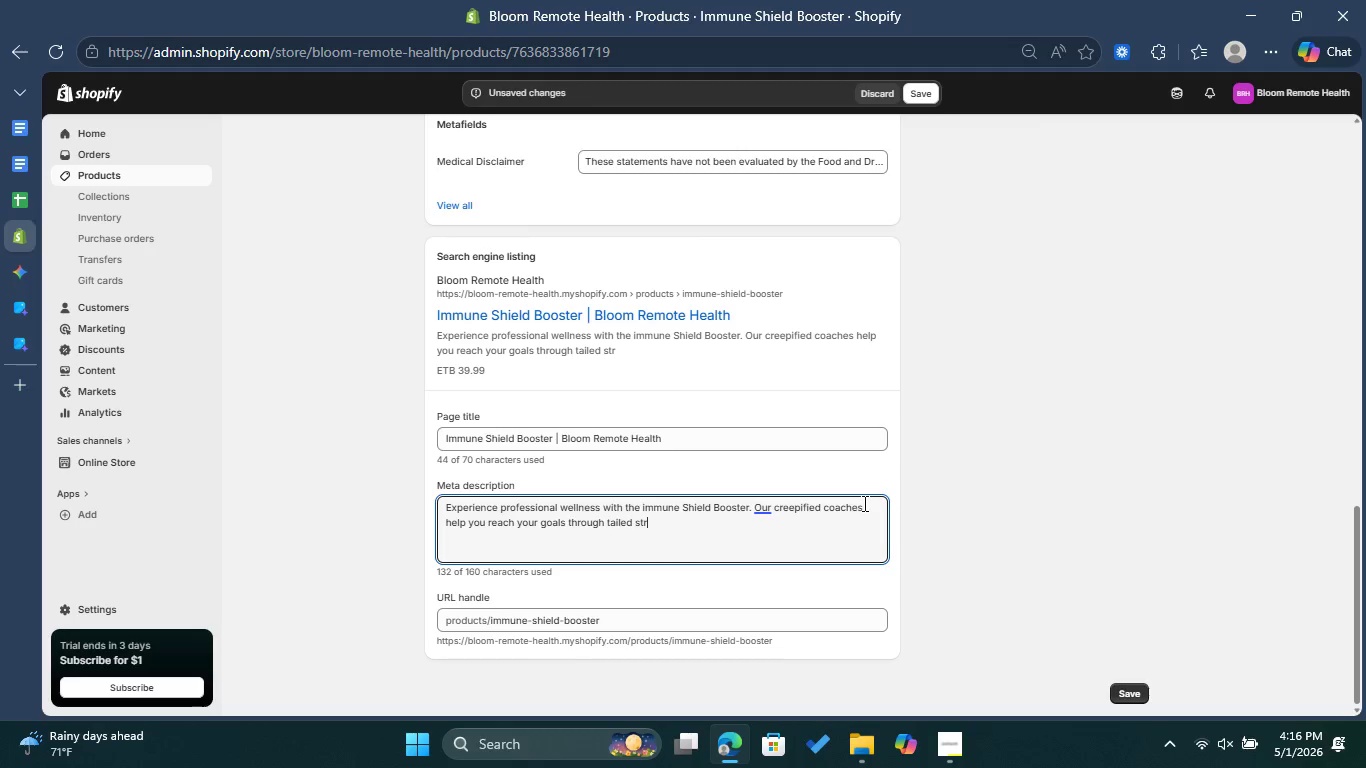 
wait(6.39)
 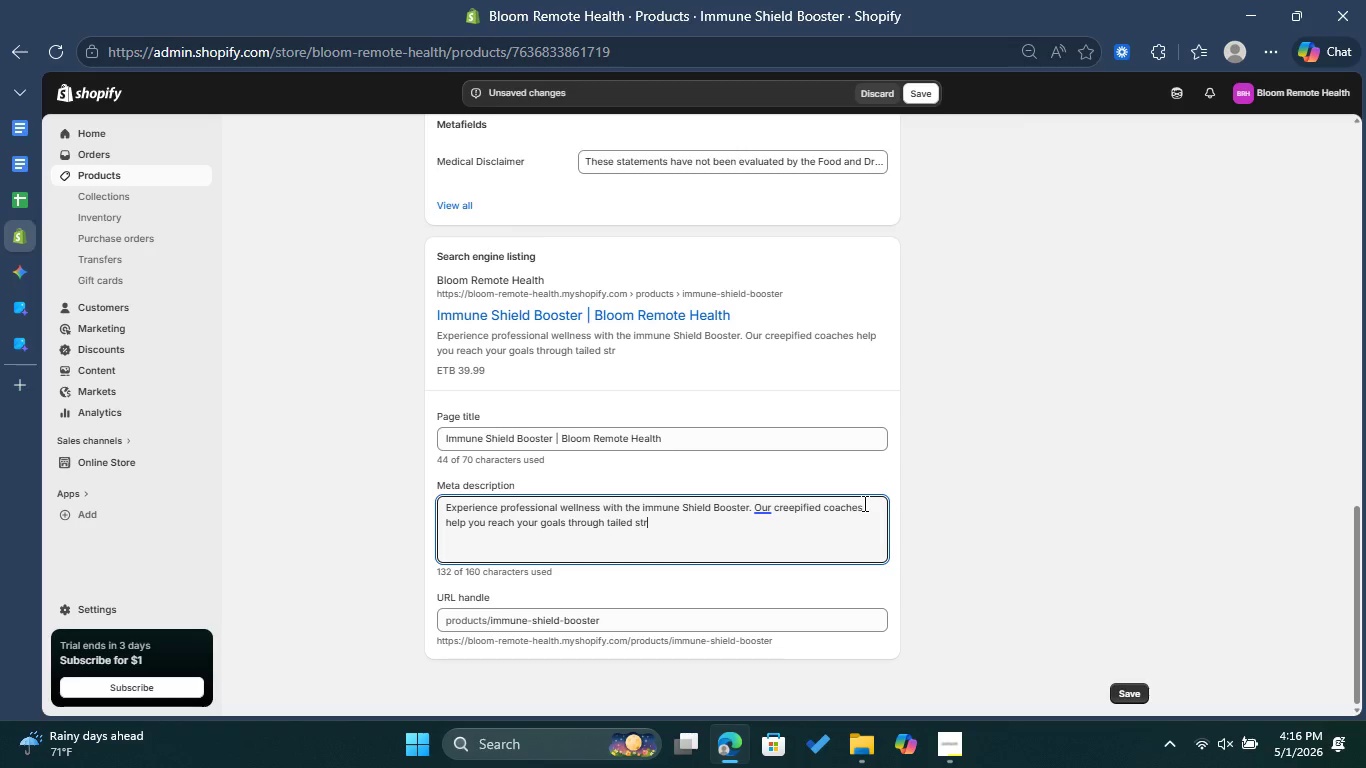 
type(ategies. Book )
 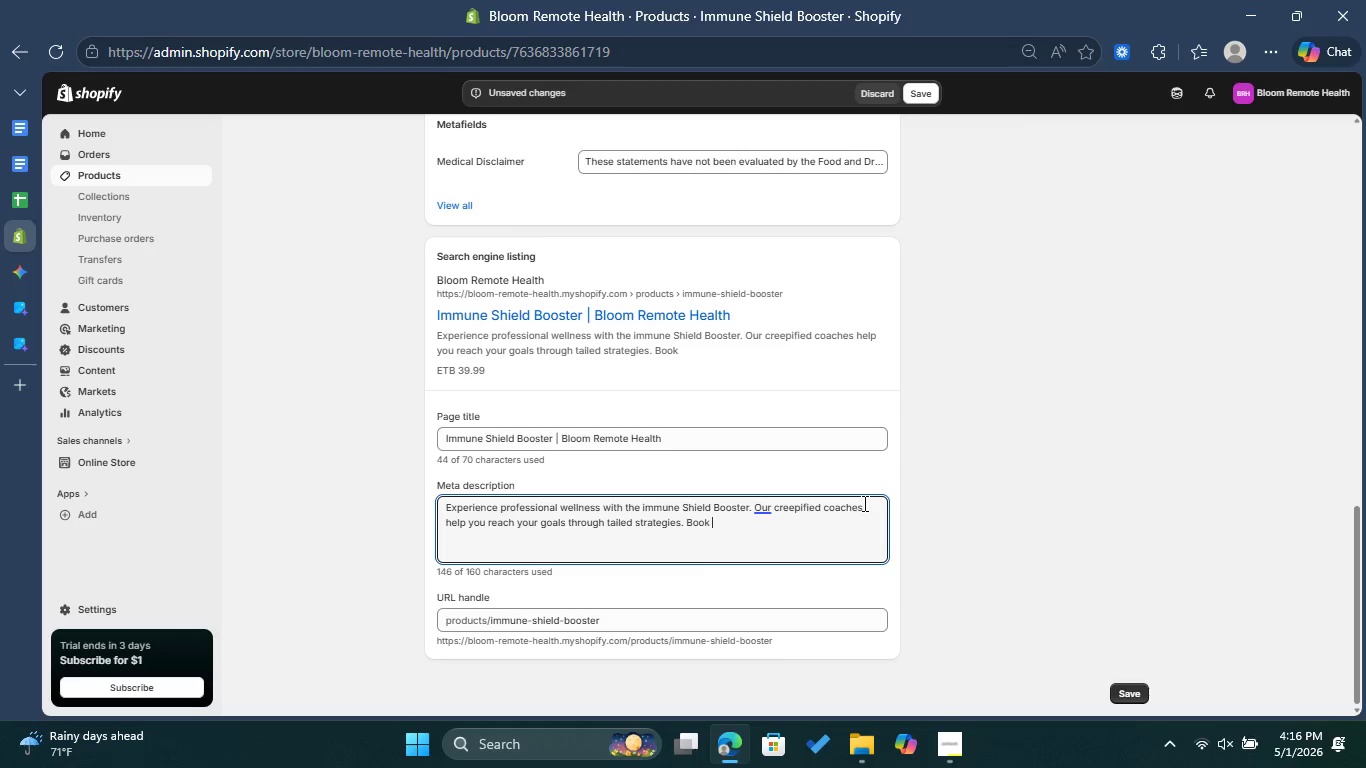 
type(now!)
 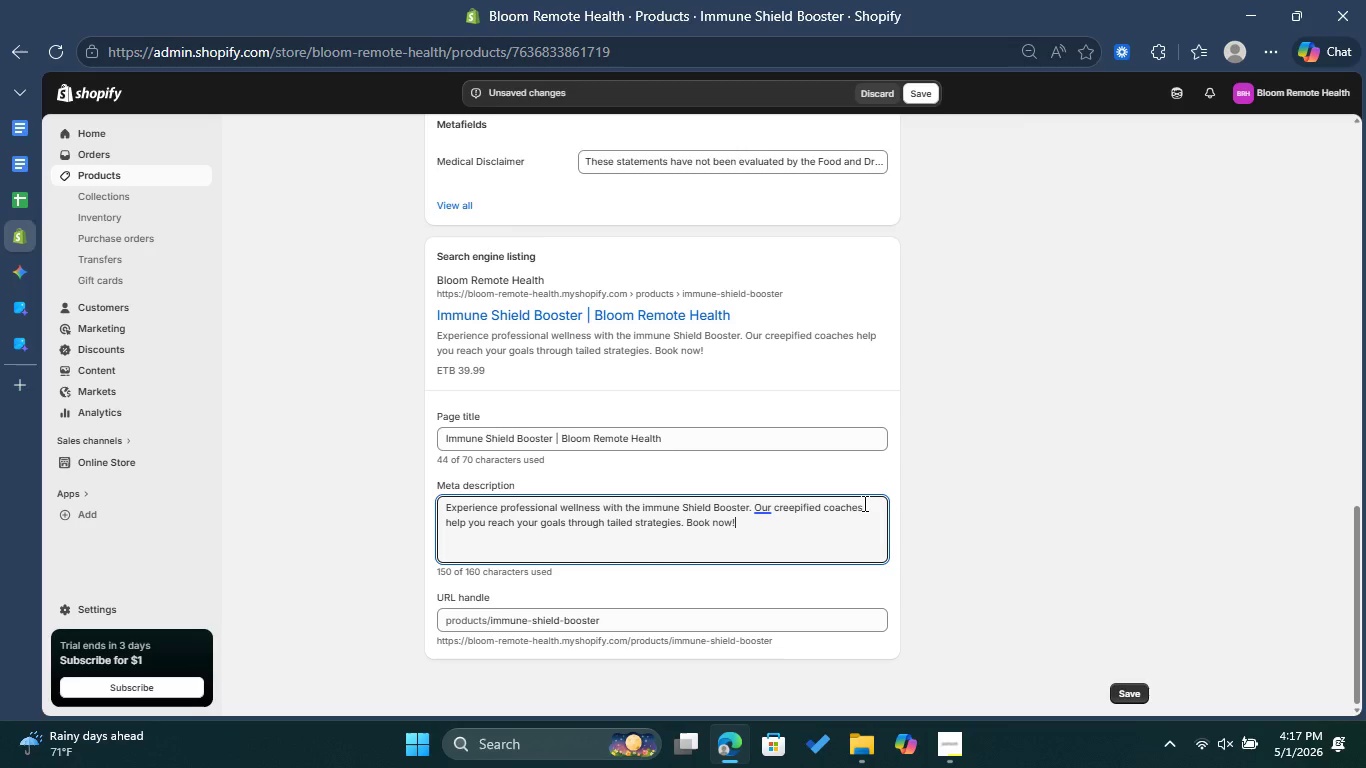 
wait(20.38)
 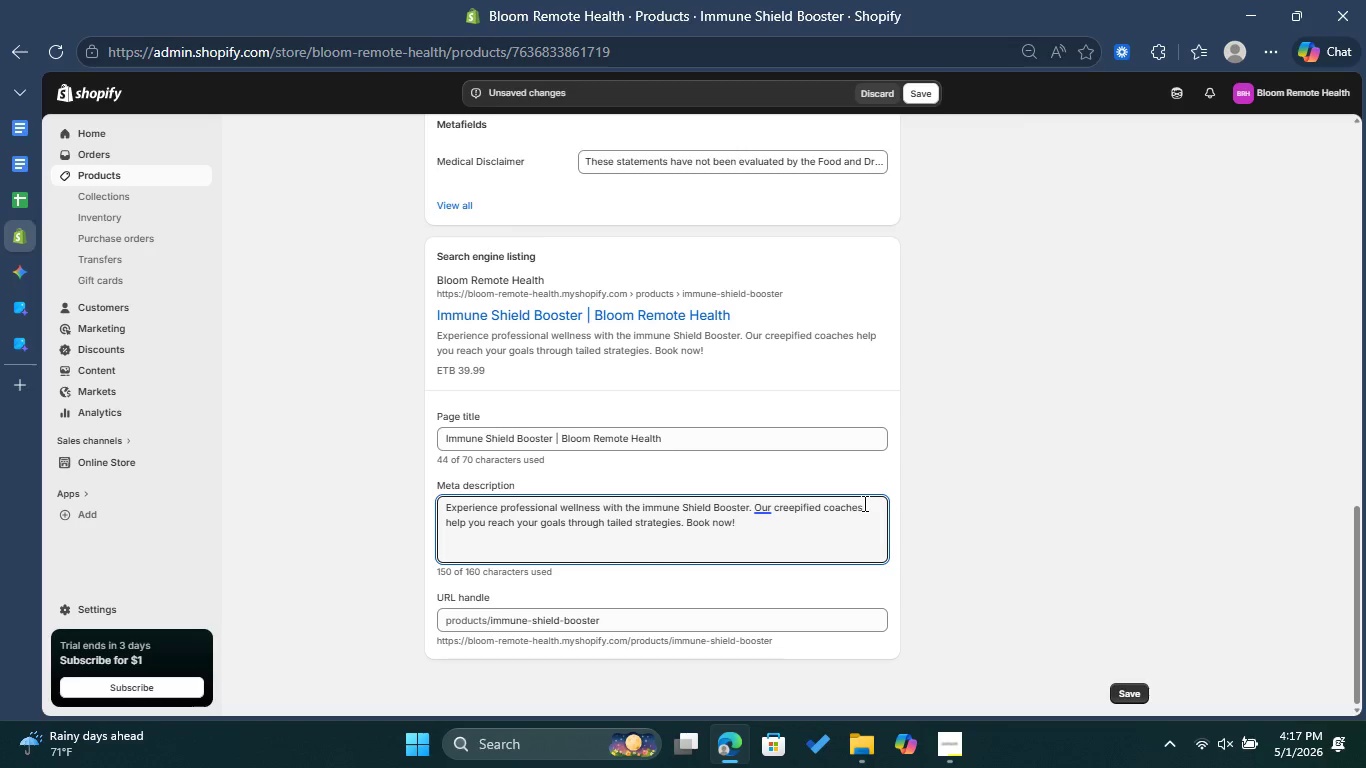 
scroll: coordinate [865, 473], scroll_direction: up, amount: 11.0
 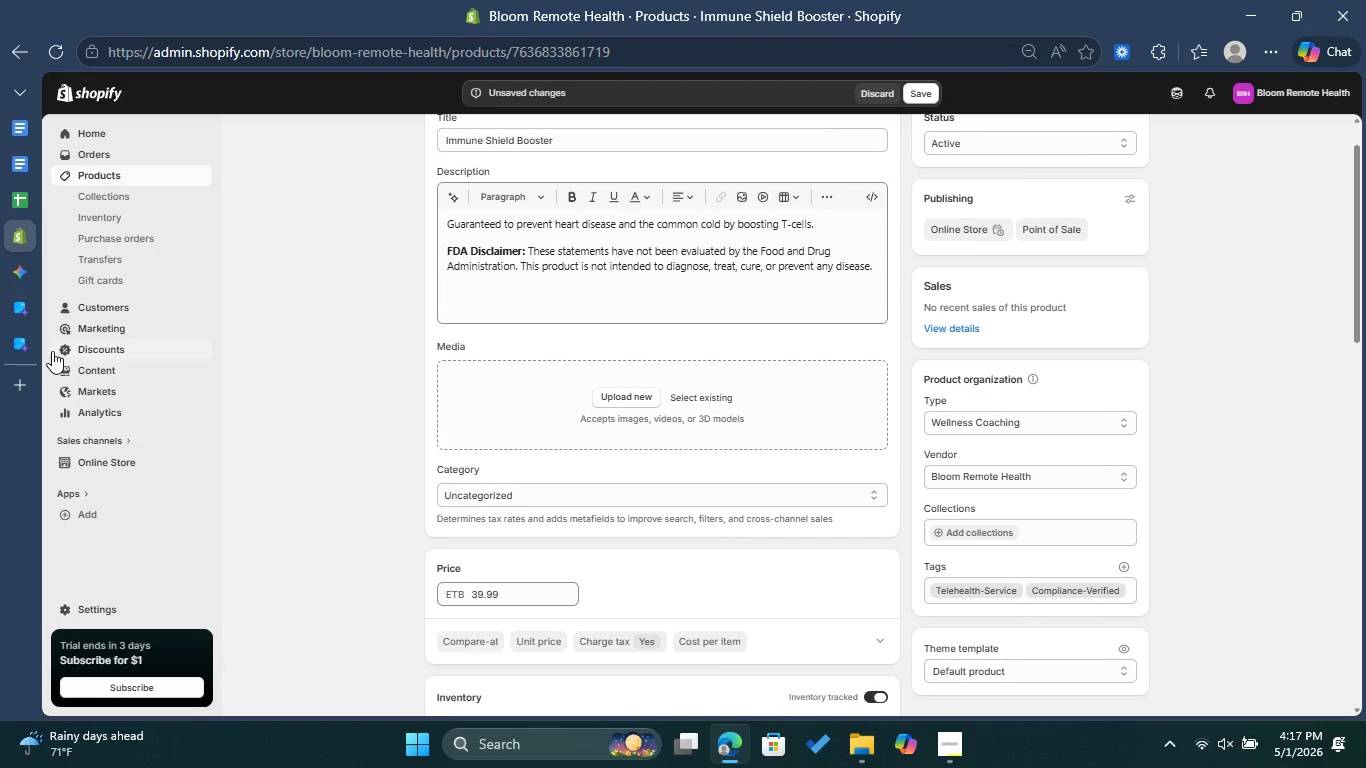 
left_click([28, 342])
 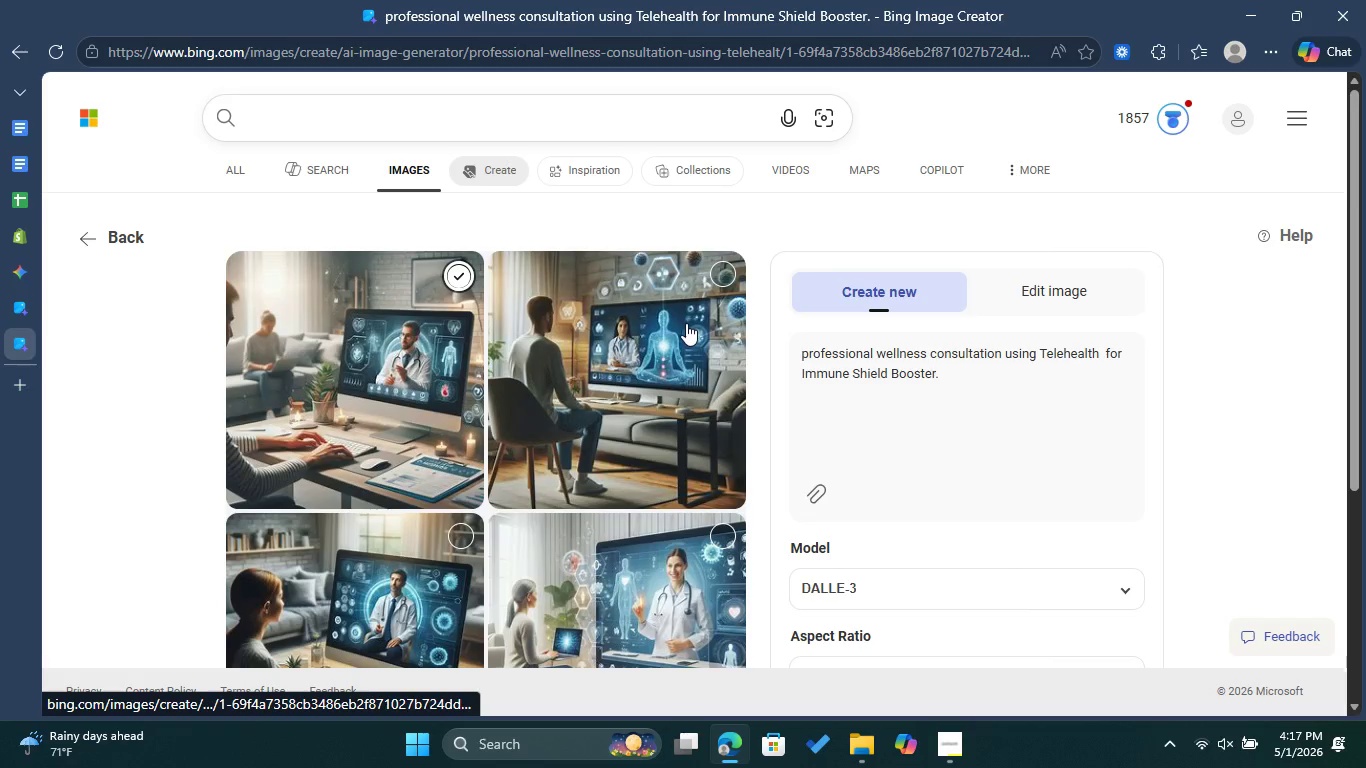 
scroll: coordinate [689, 349], scroll_direction: down, amount: 2.0
 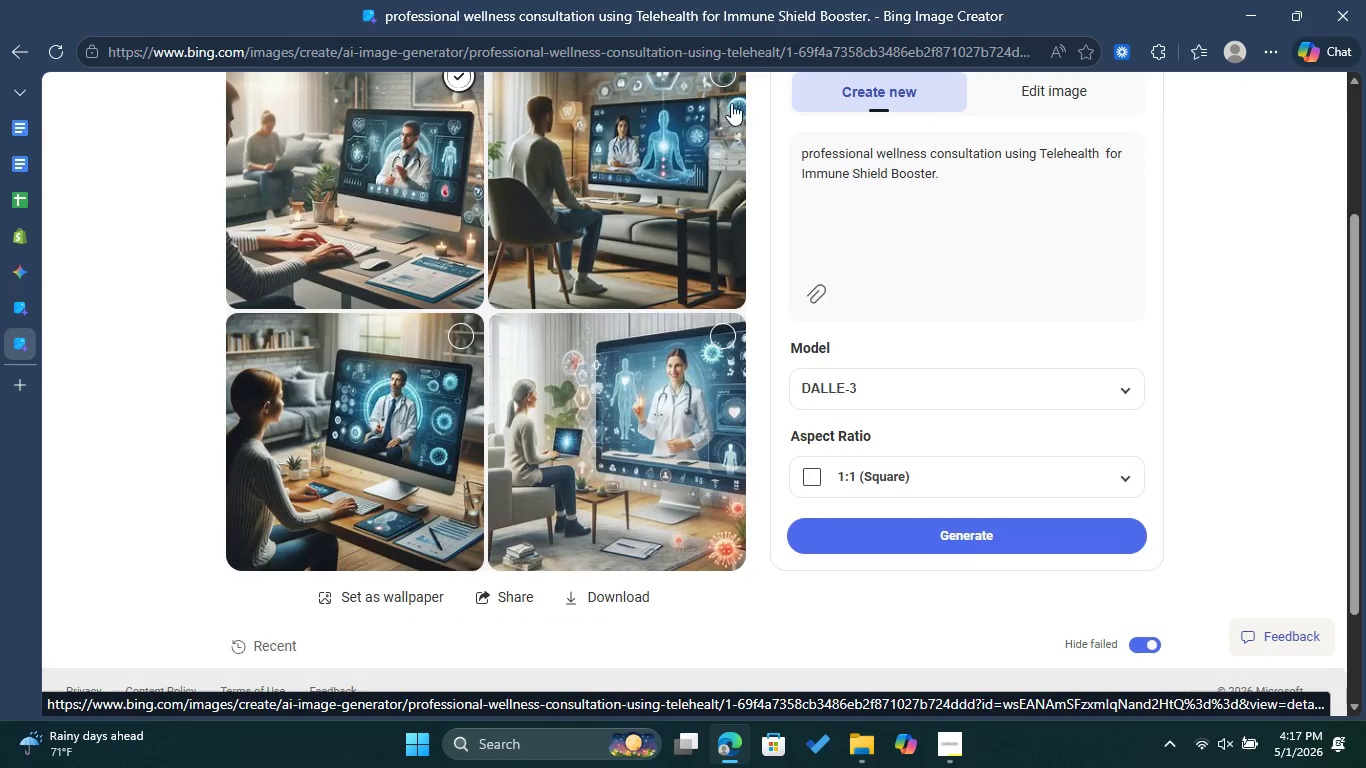 
left_click([737, 93])
 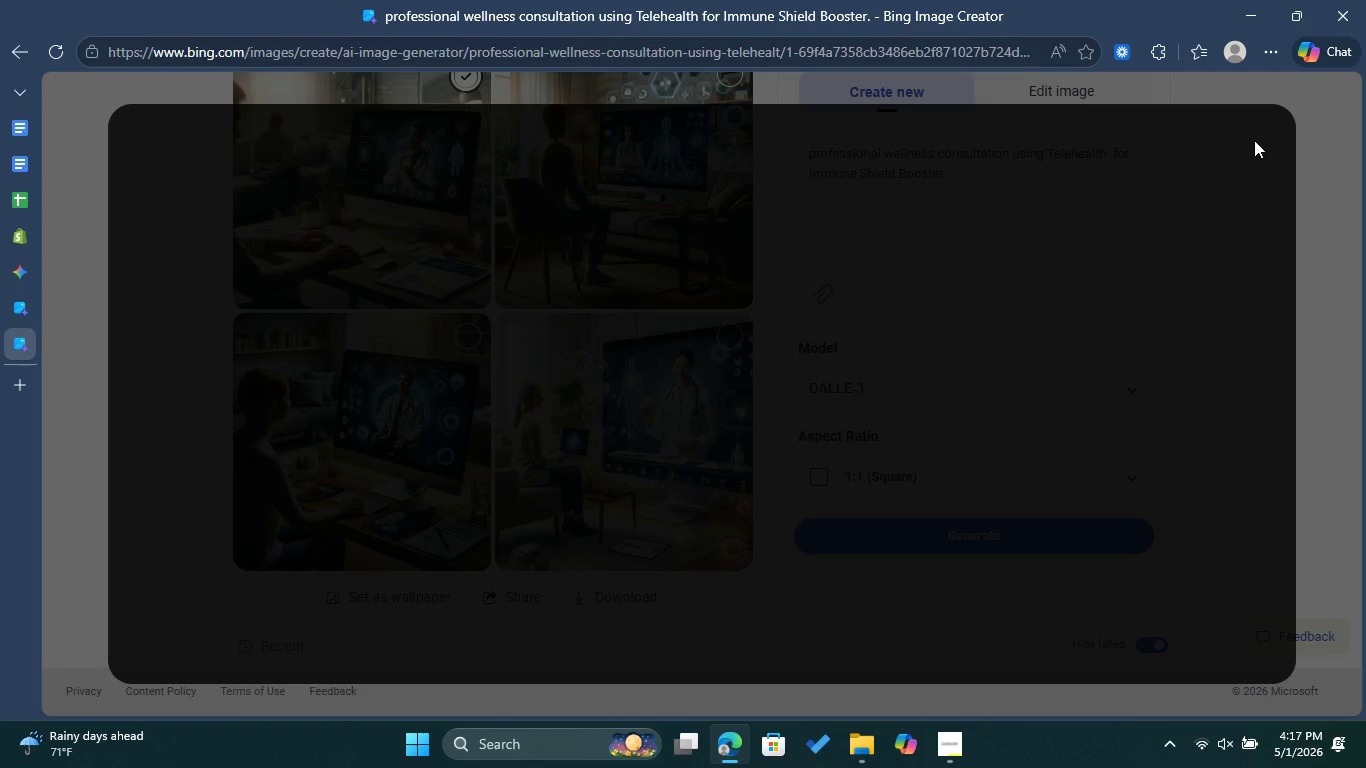 
left_click([1249, 141])
 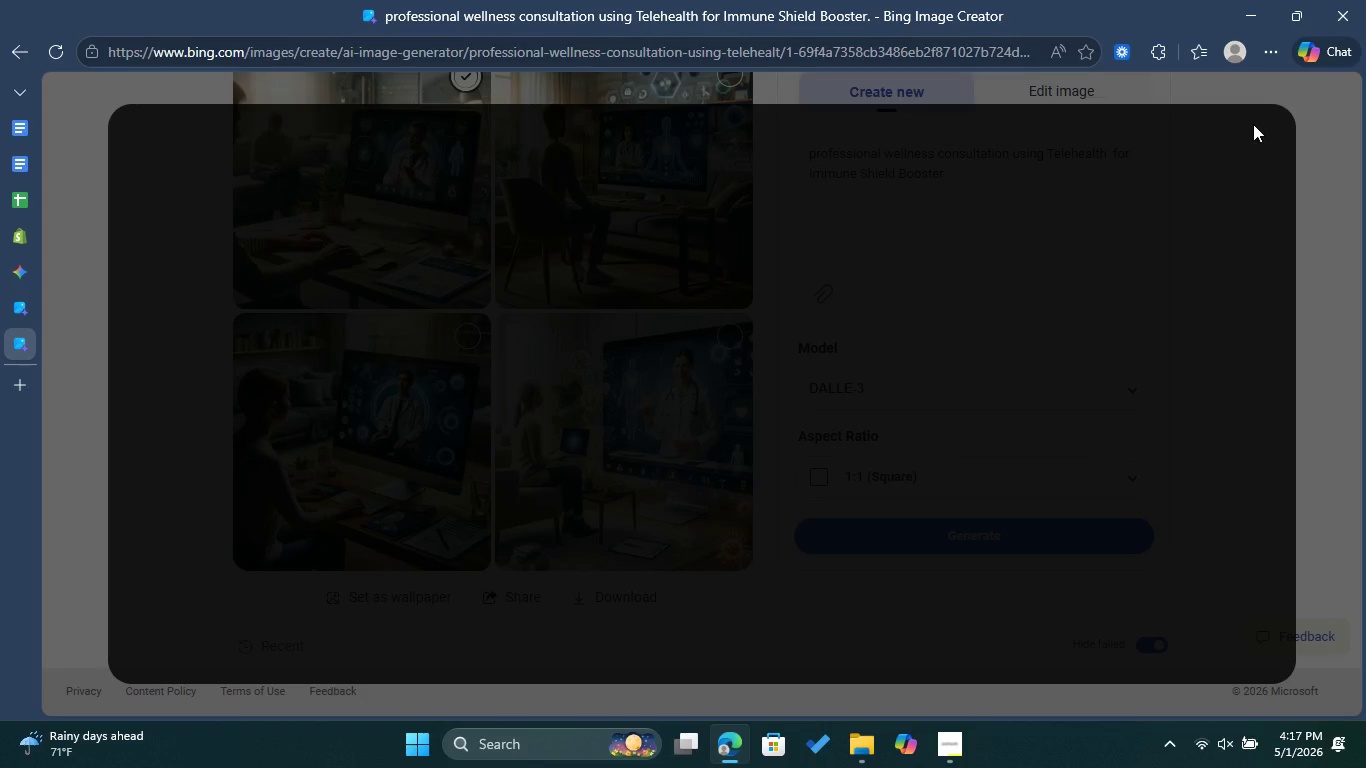 
left_click([1253, 124])
 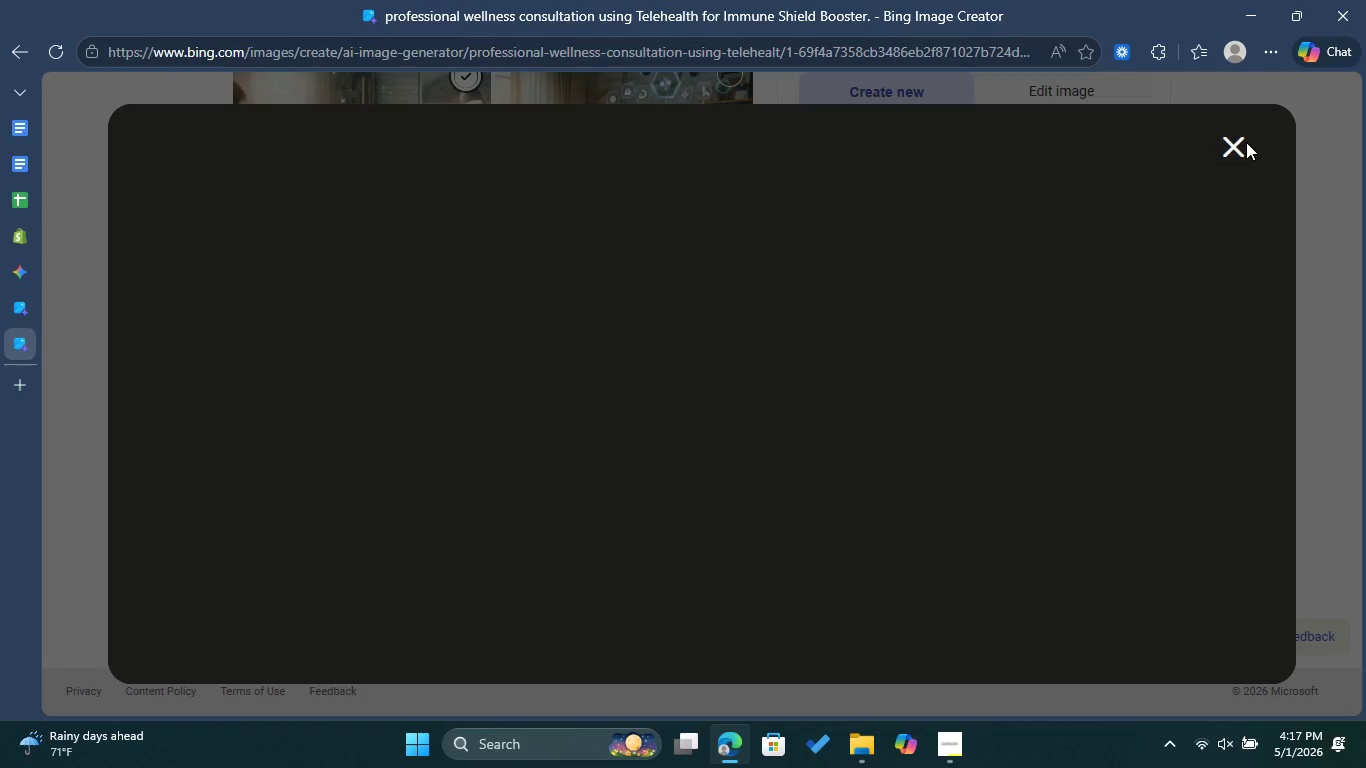 
double_click([1246, 142])
 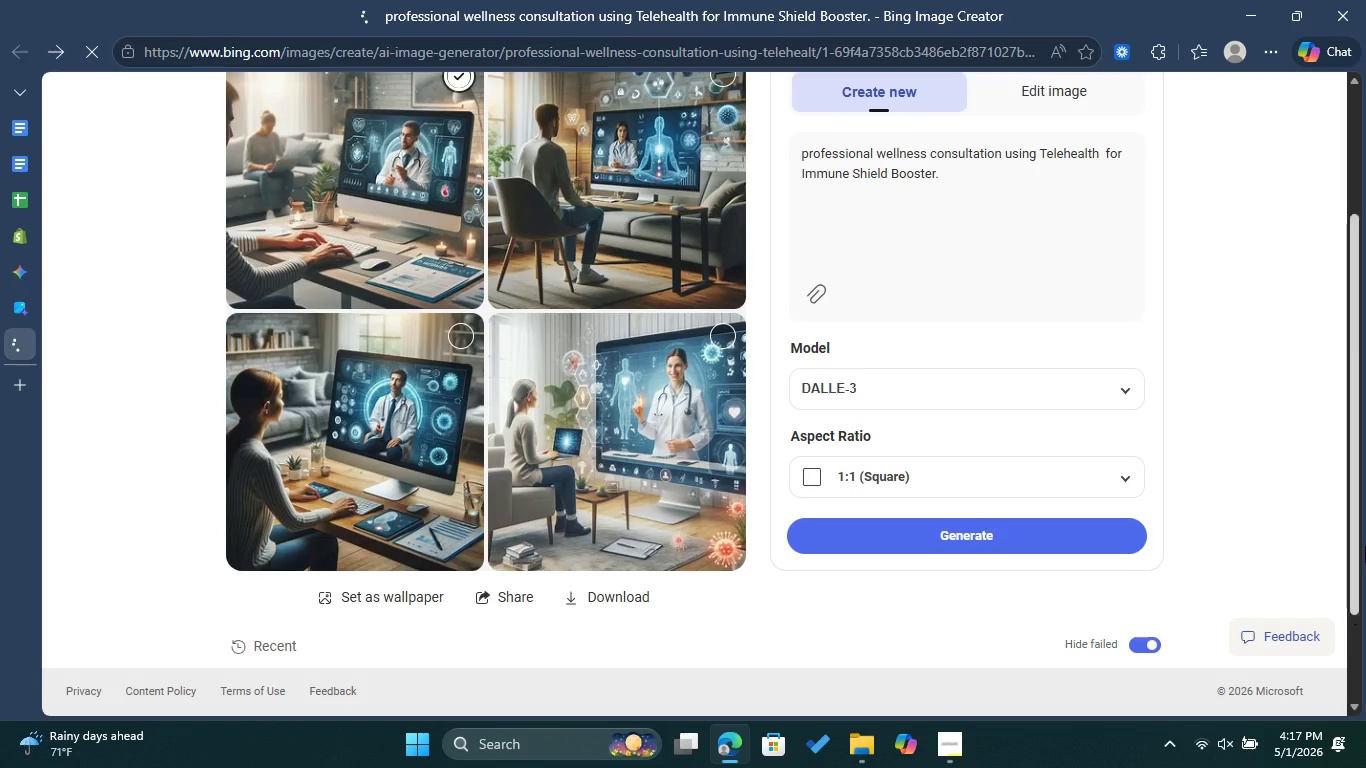 
scroll: coordinate [617, 244], scroll_direction: up, amount: 2.0
 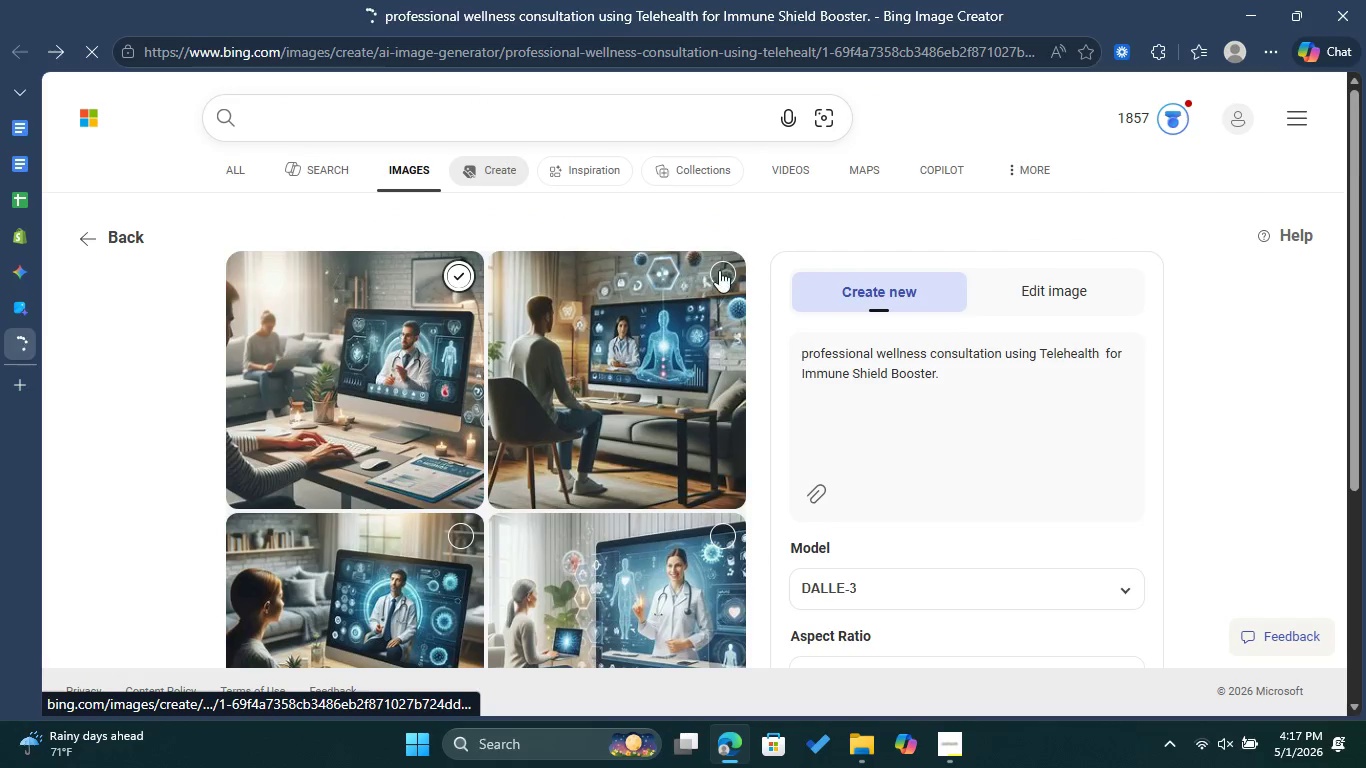 
left_click([724, 268])
 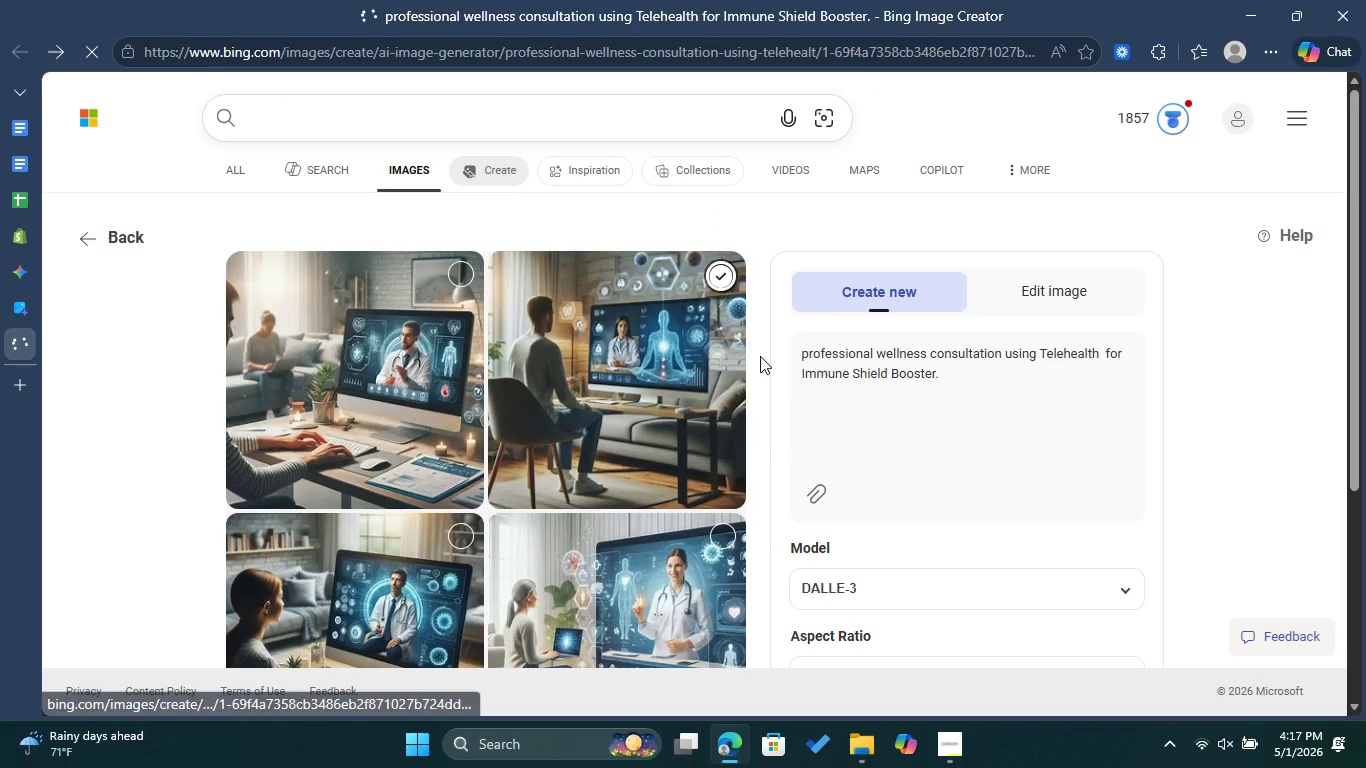 
scroll: coordinate [764, 406], scroll_direction: down, amount: 2.0
 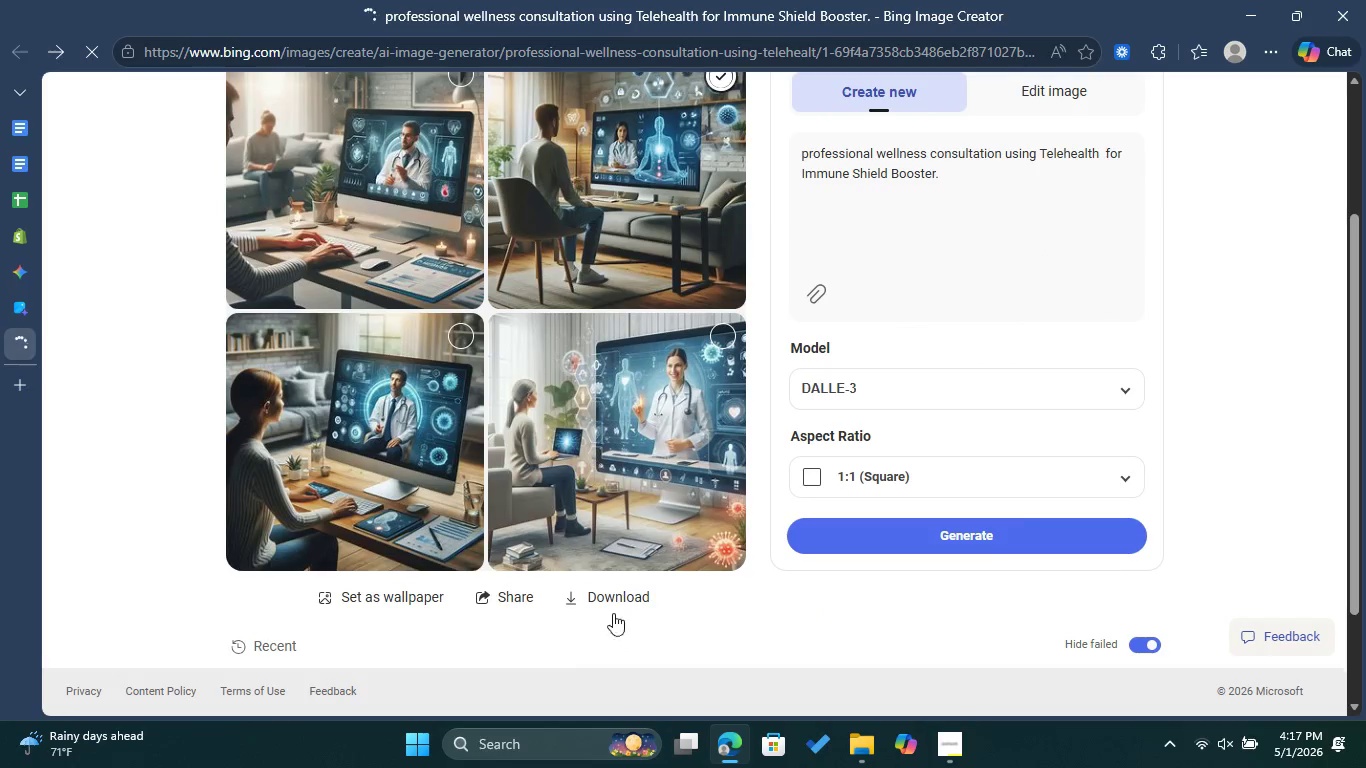 
left_click([622, 596])
 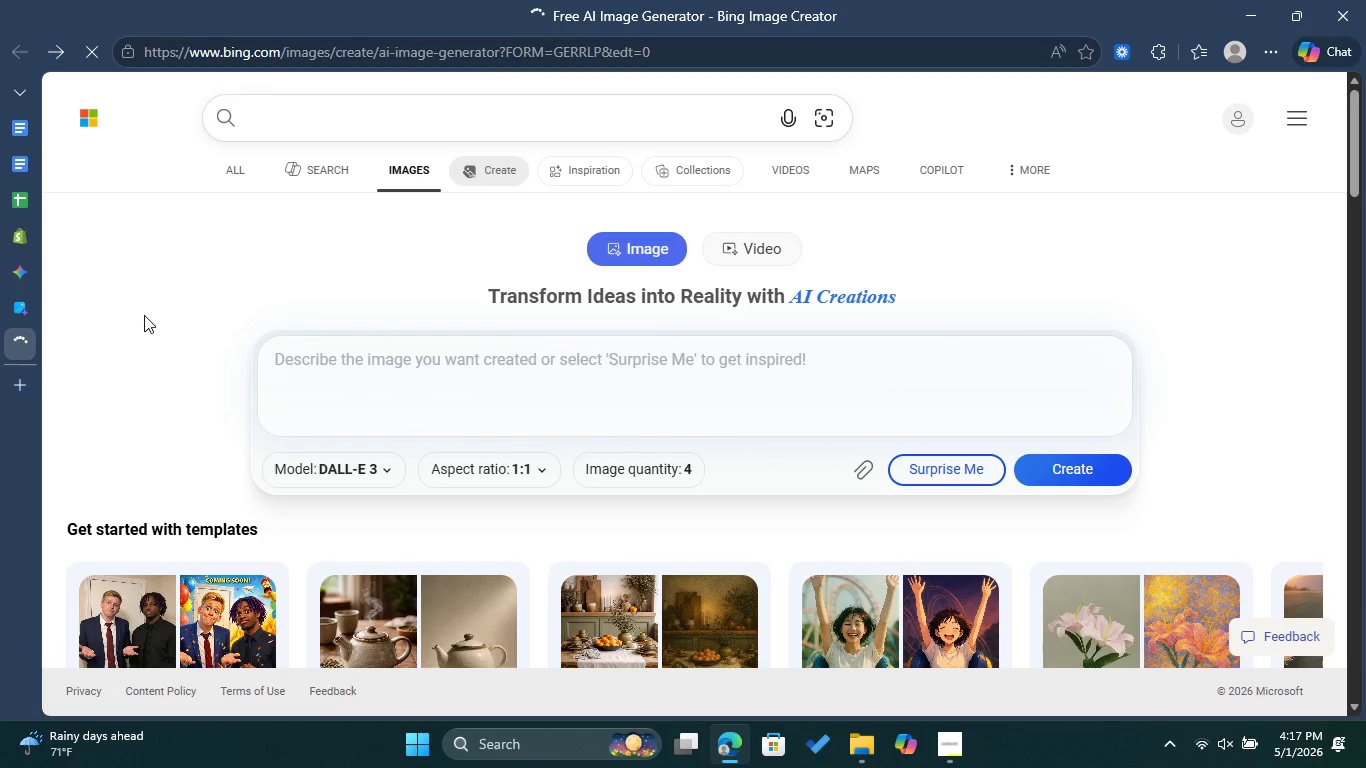 
wait(5.2)
 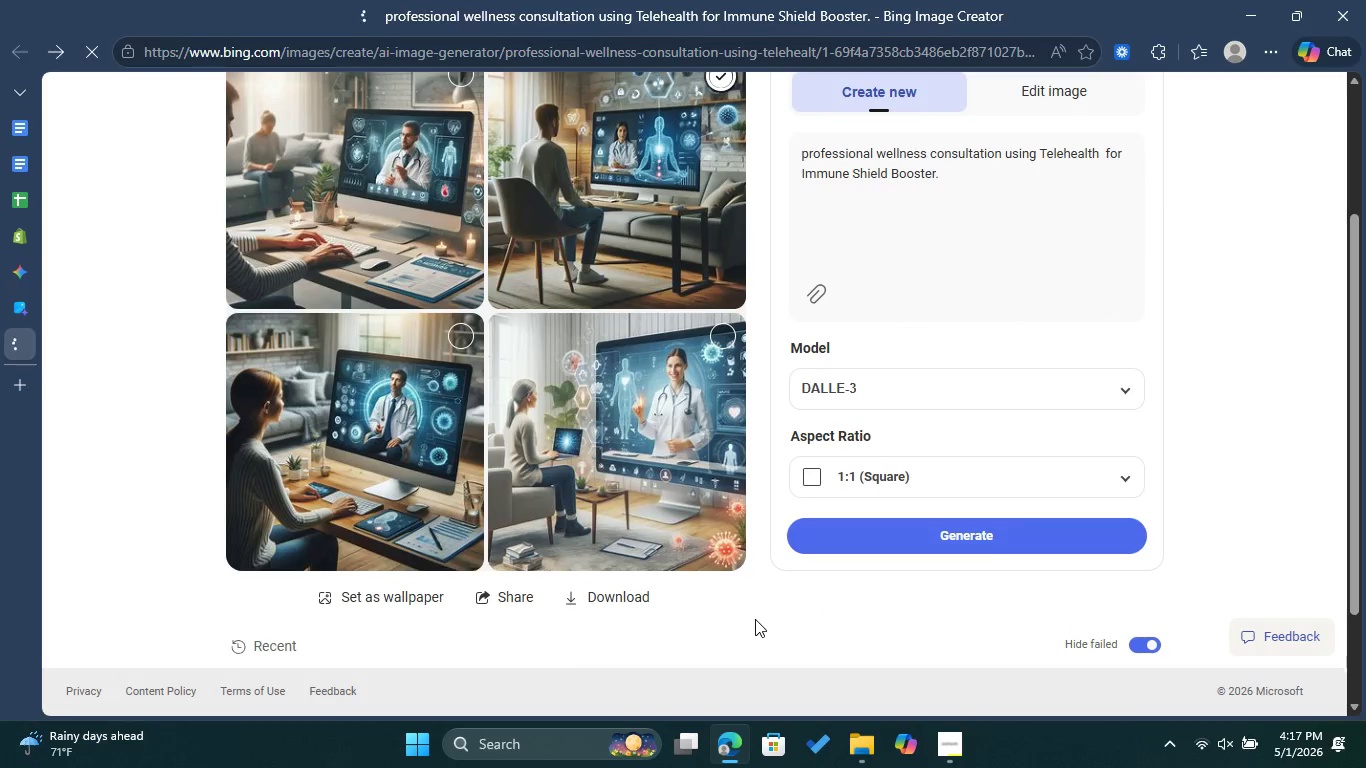 
left_click([60, 59])
 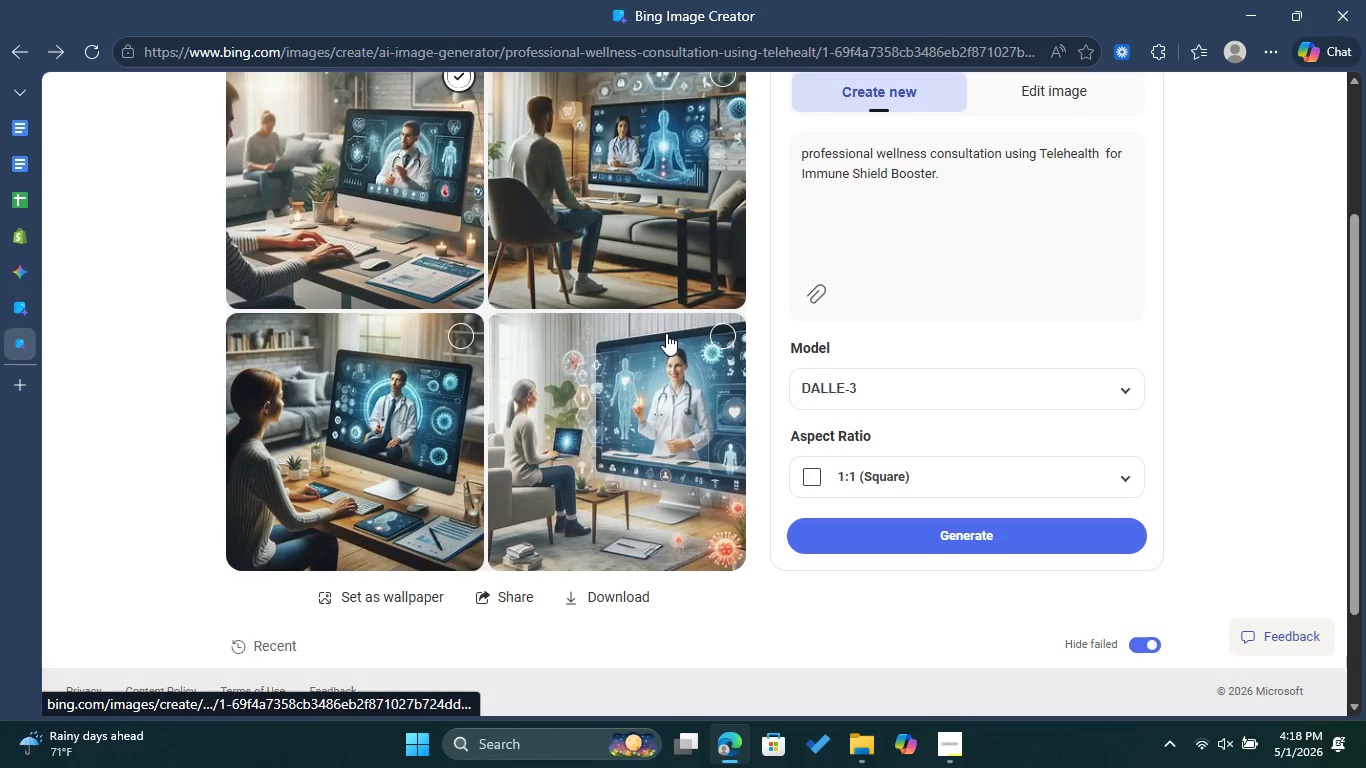 
wait(14.33)
 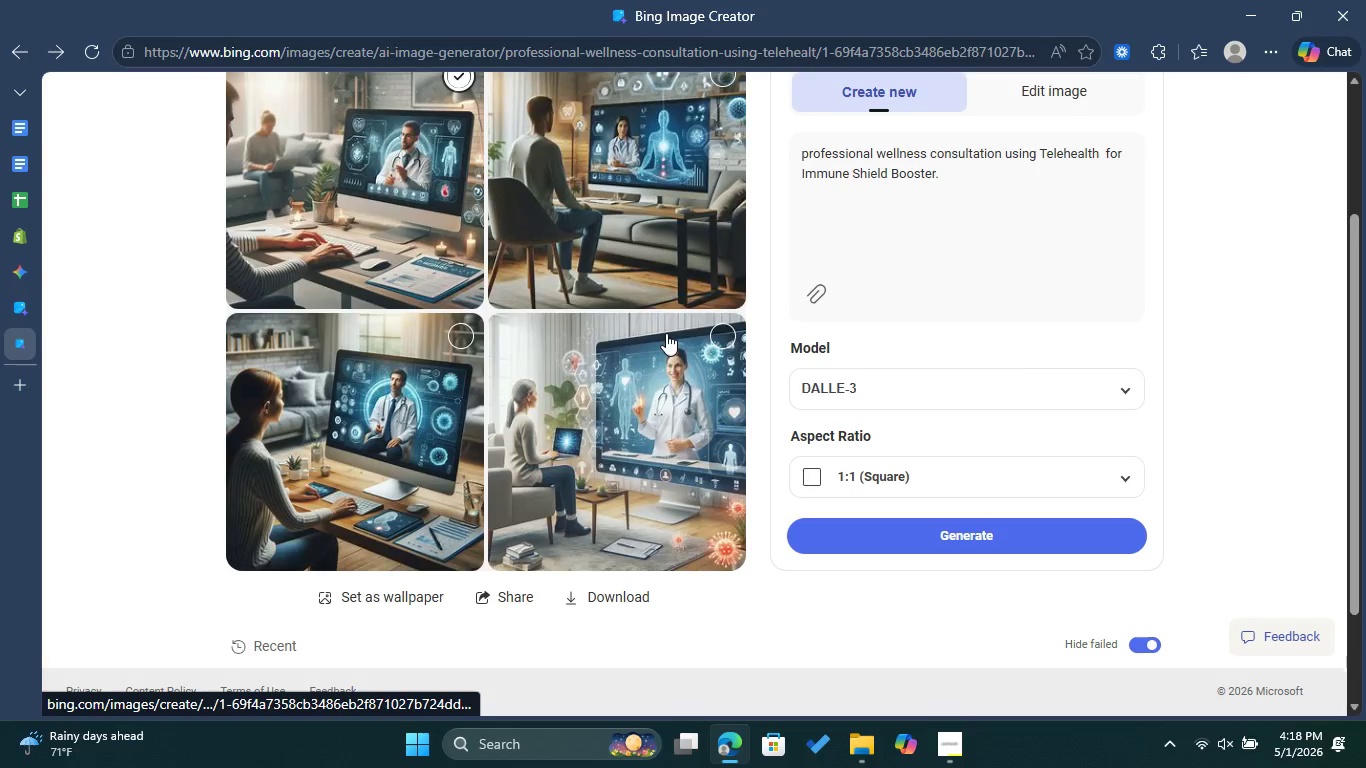 
scroll: coordinate [741, 607], scroll_direction: up, amount: 1.0
 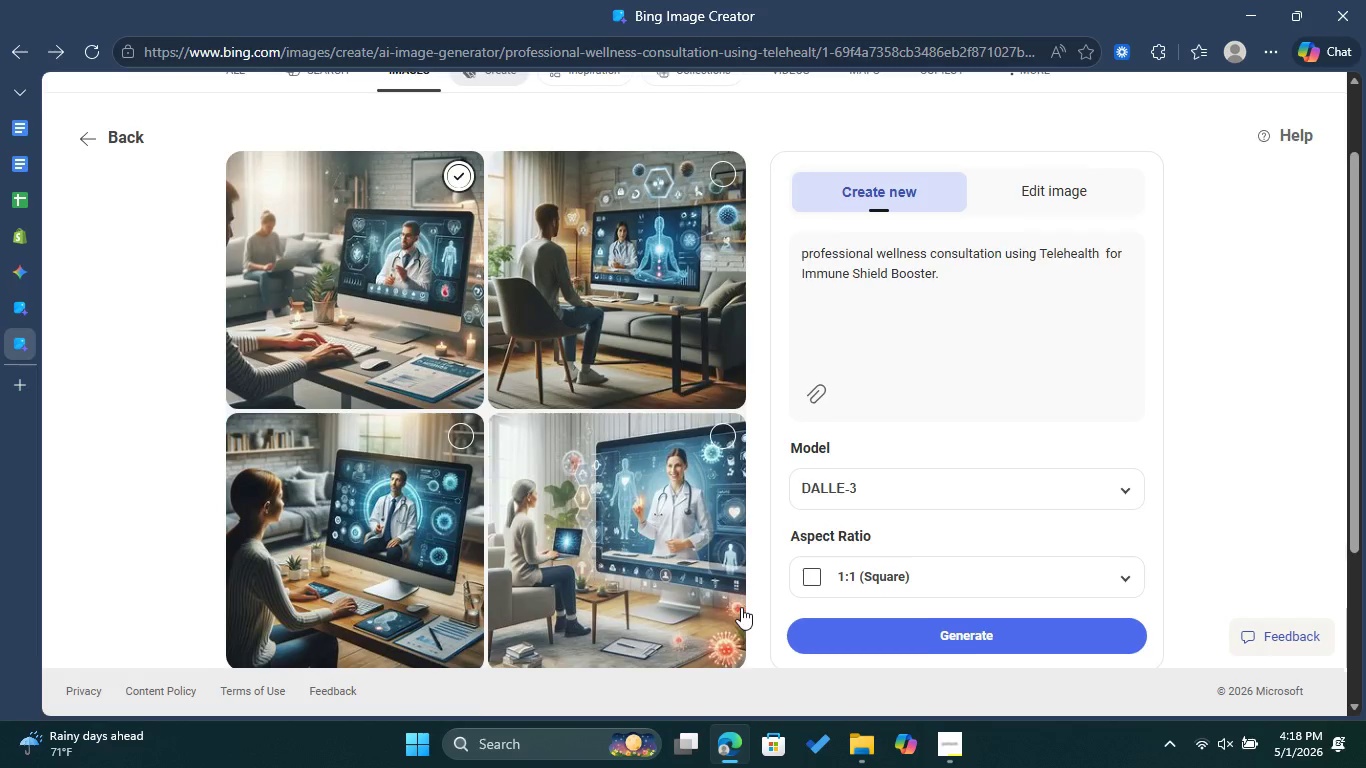 
scroll: coordinate [741, 607], scroll_direction: down, amount: 1.0
 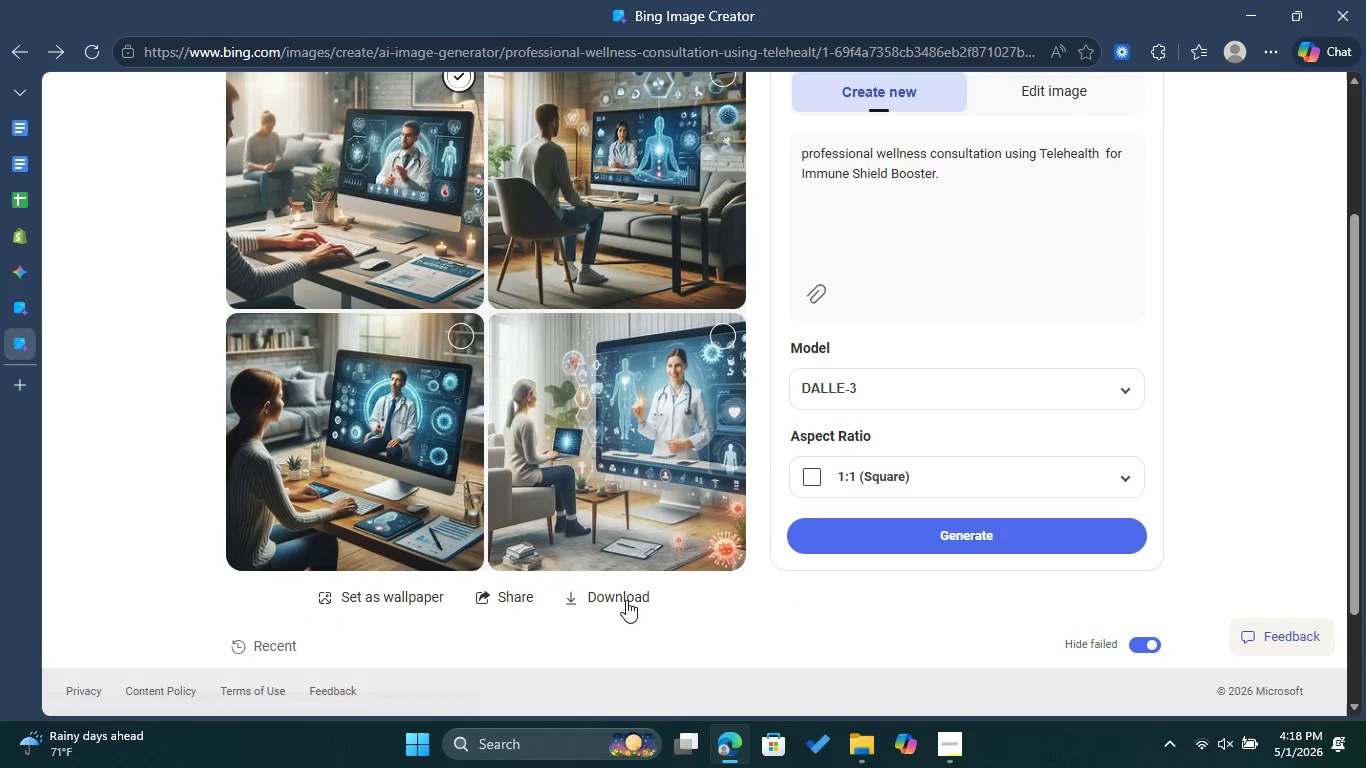 
left_click([626, 599])
 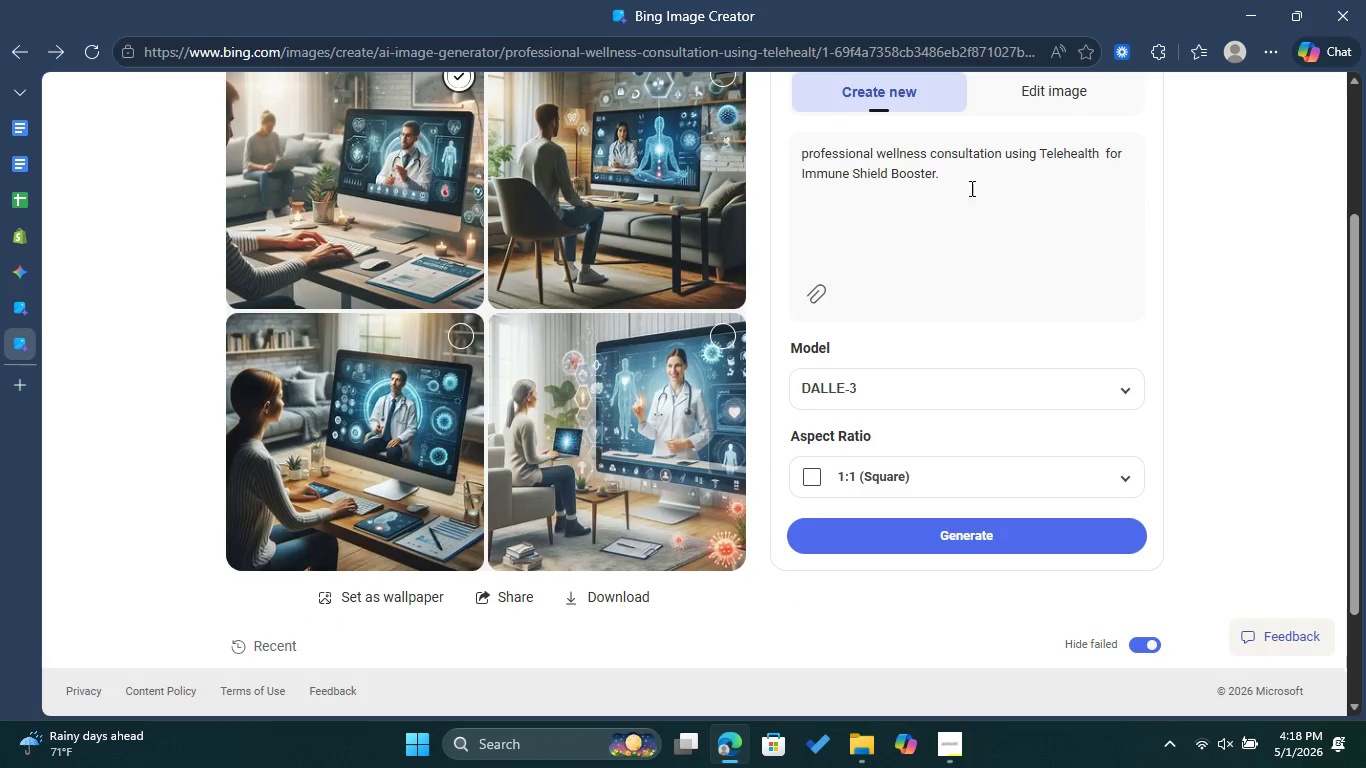 
left_click_drag(start_coordinate=[969, 182], to_coordinate=[795, 134])
 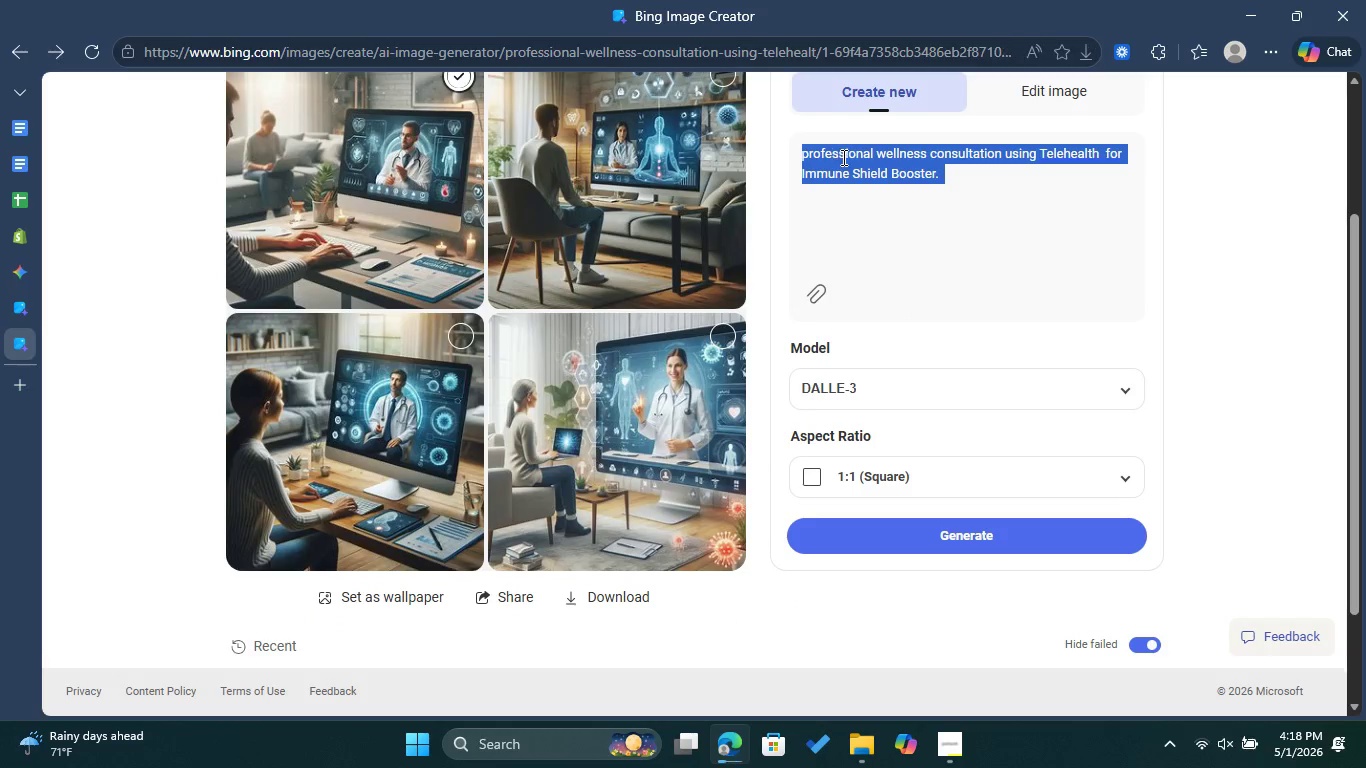 
right_click([842, 157])
 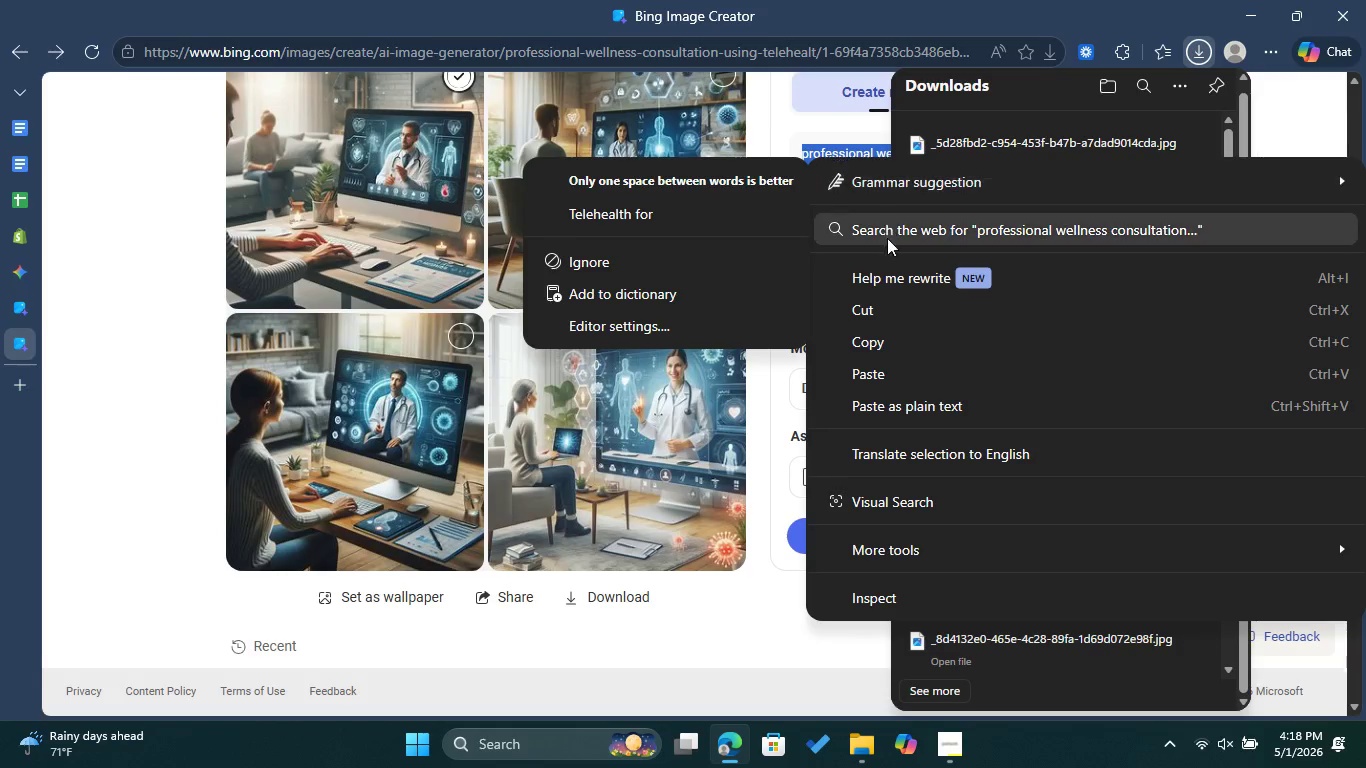 
left_click([889, 340])
 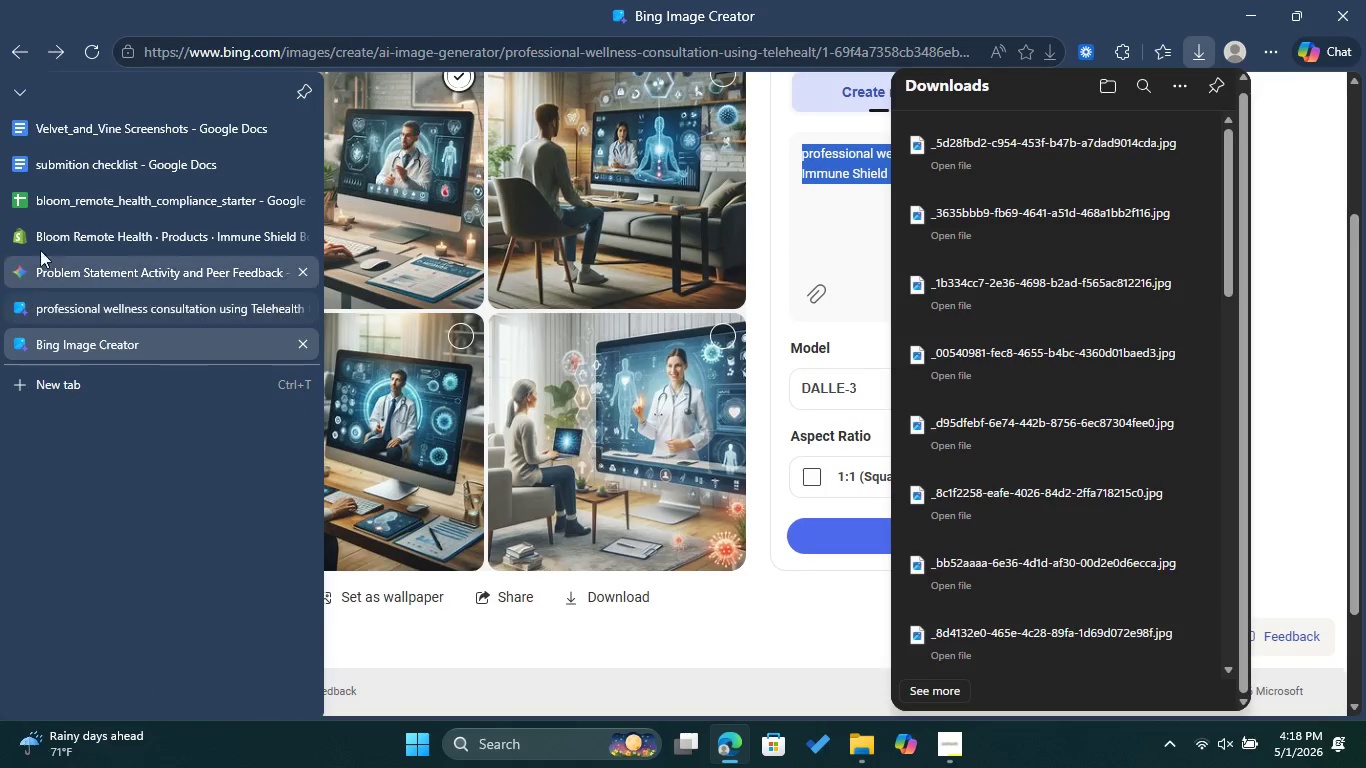 
left_click([62, 234])
 